 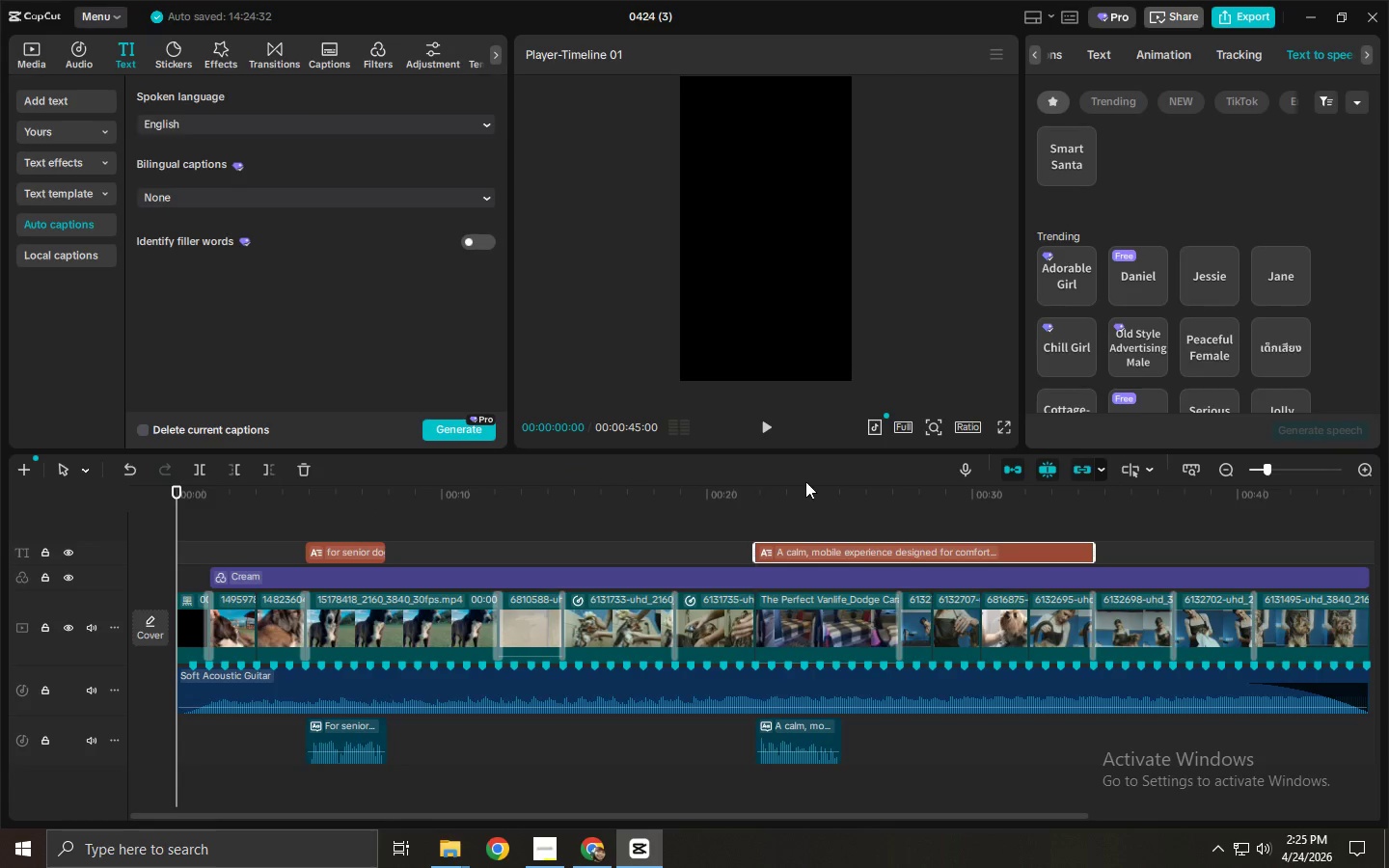 
left_click([1008, 428])
 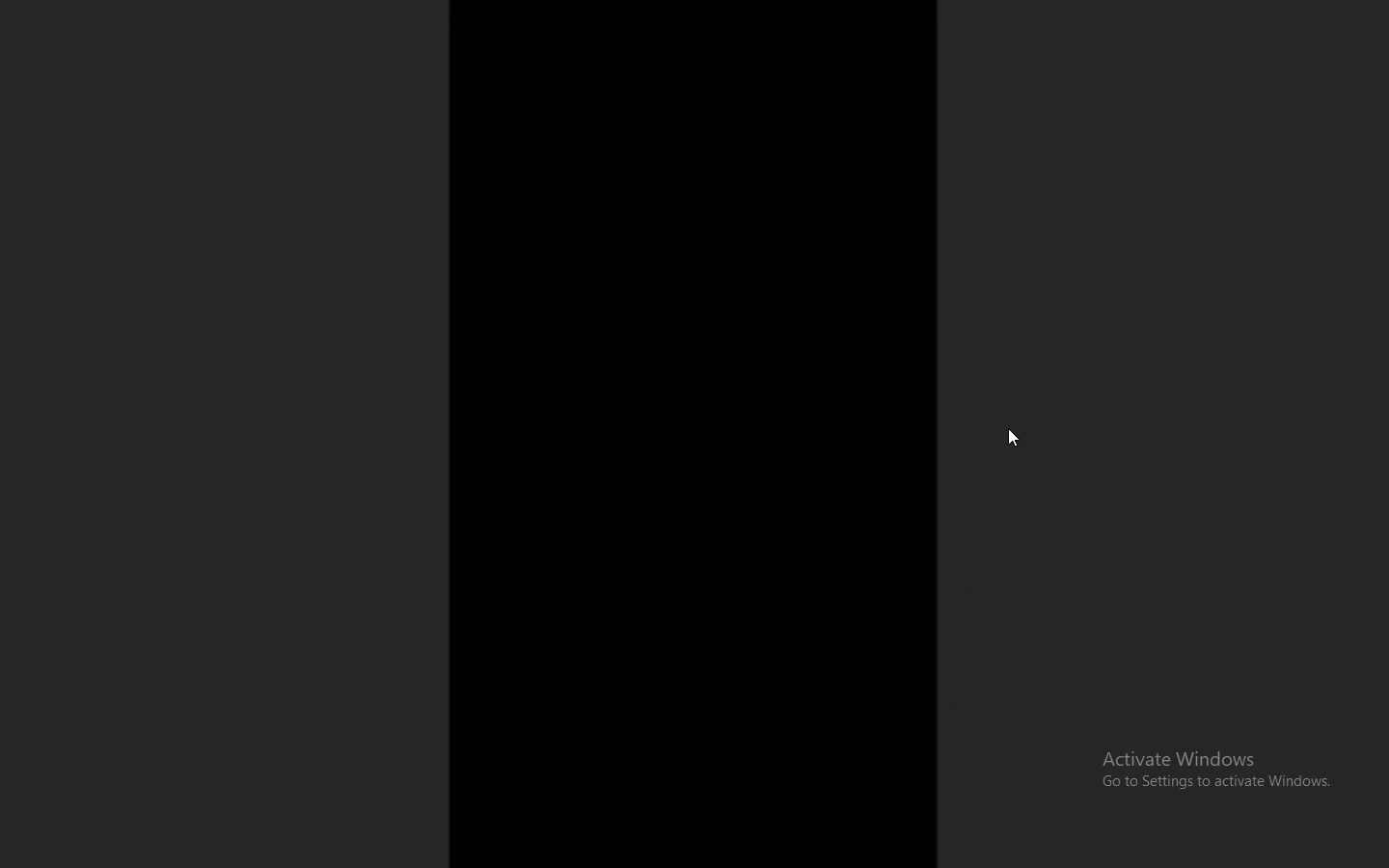 
key(Space)
 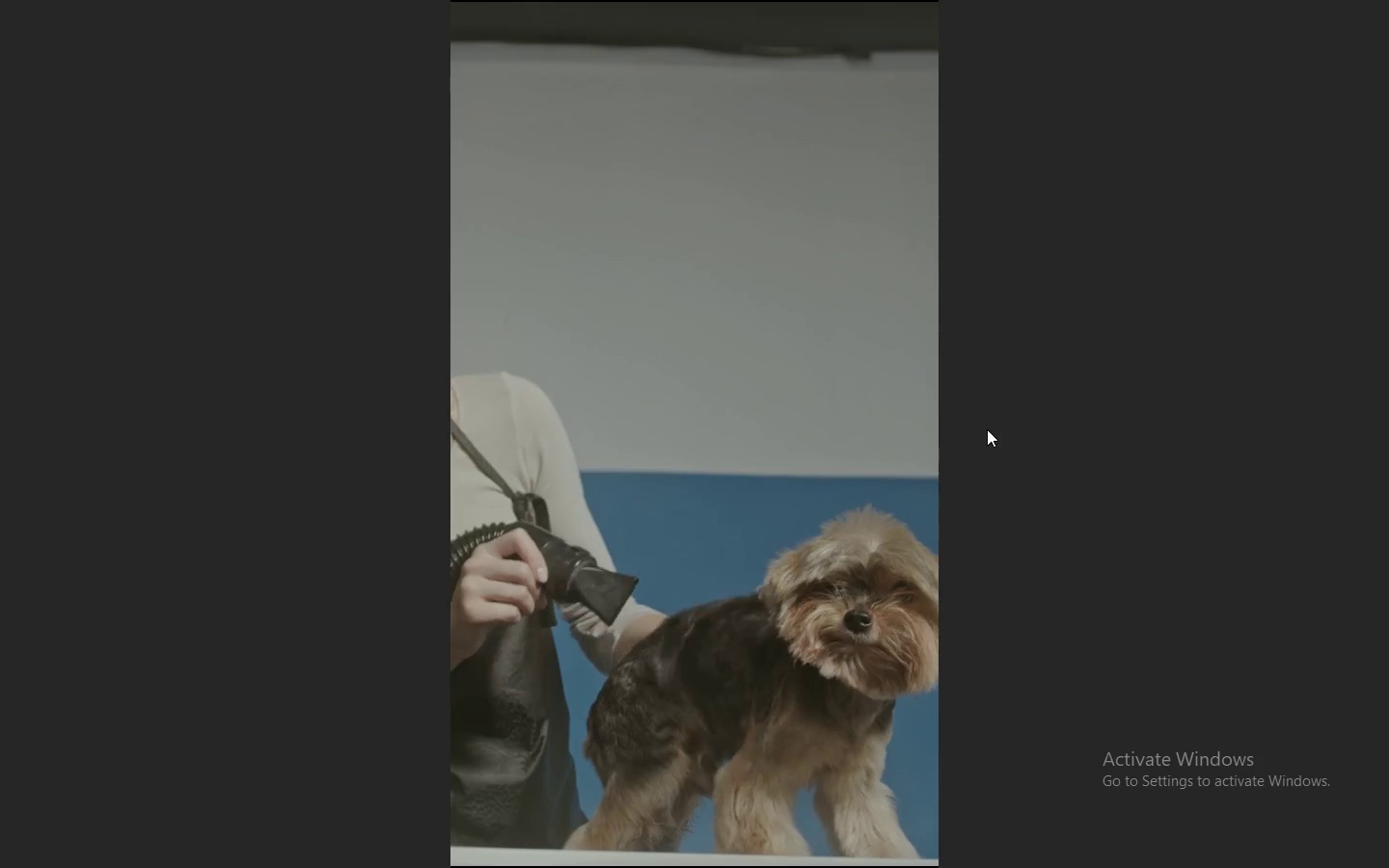 
wait(41.64)
 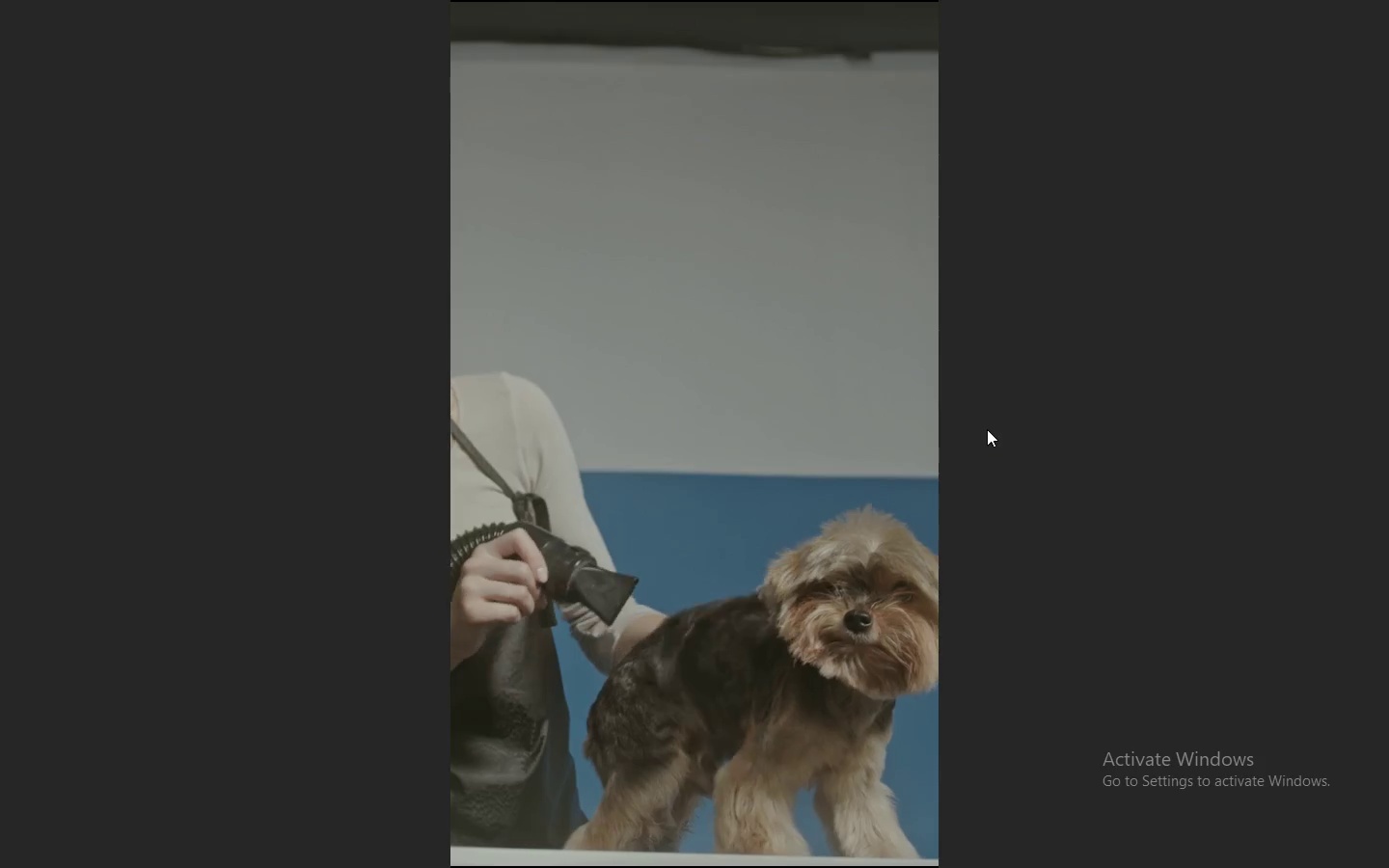 
key(Space)
 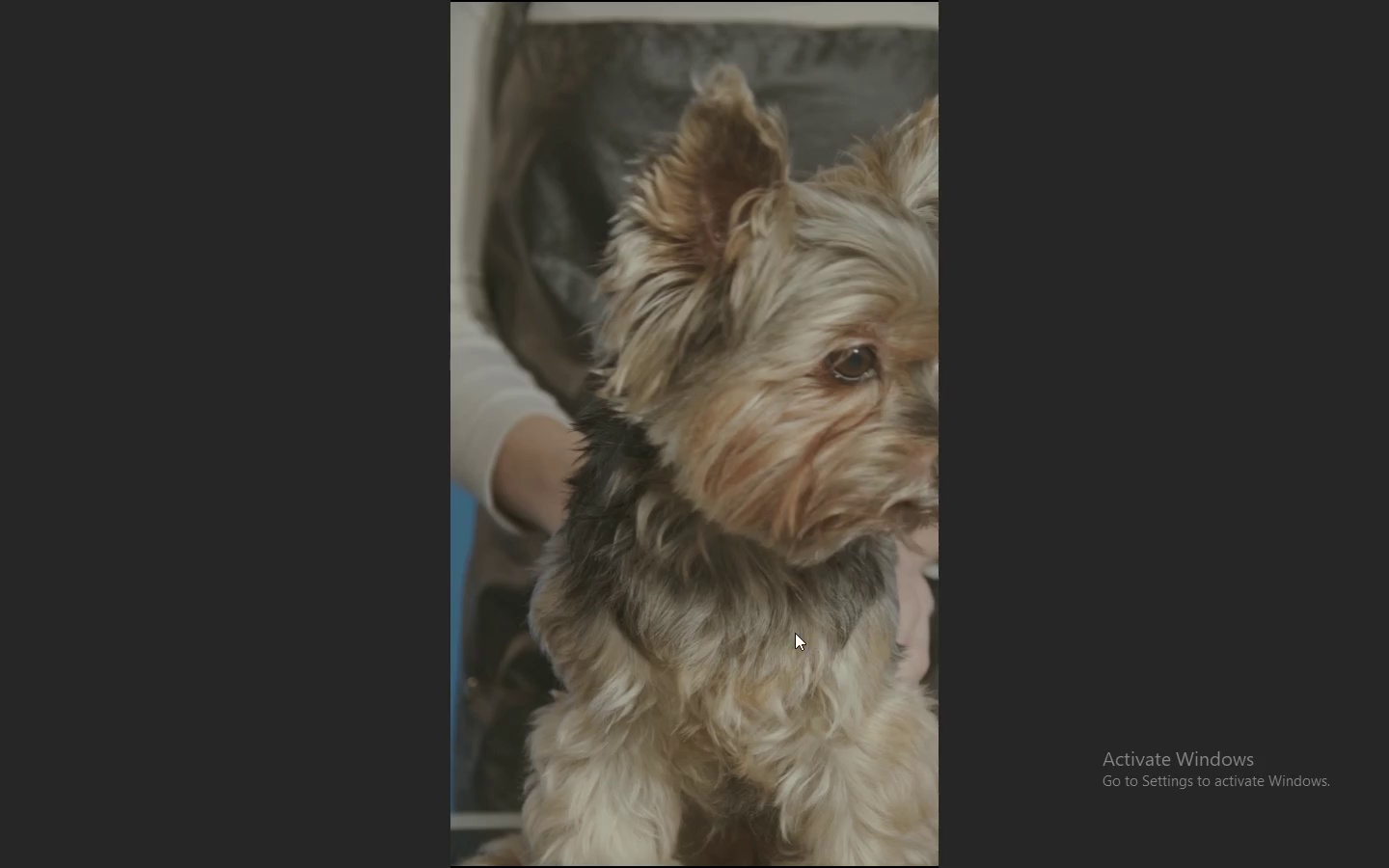 
key(Space)
 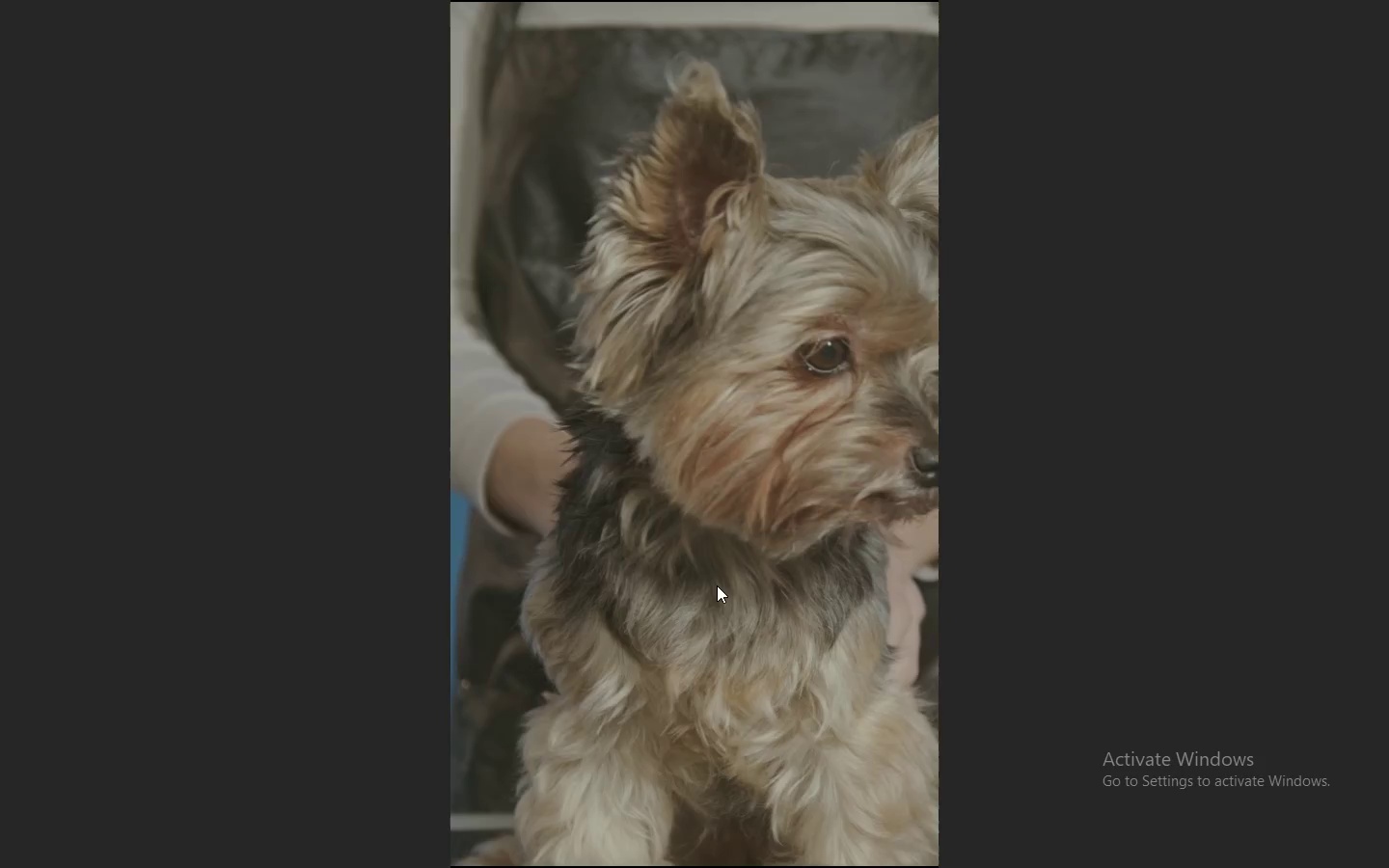 
key(Escape)
 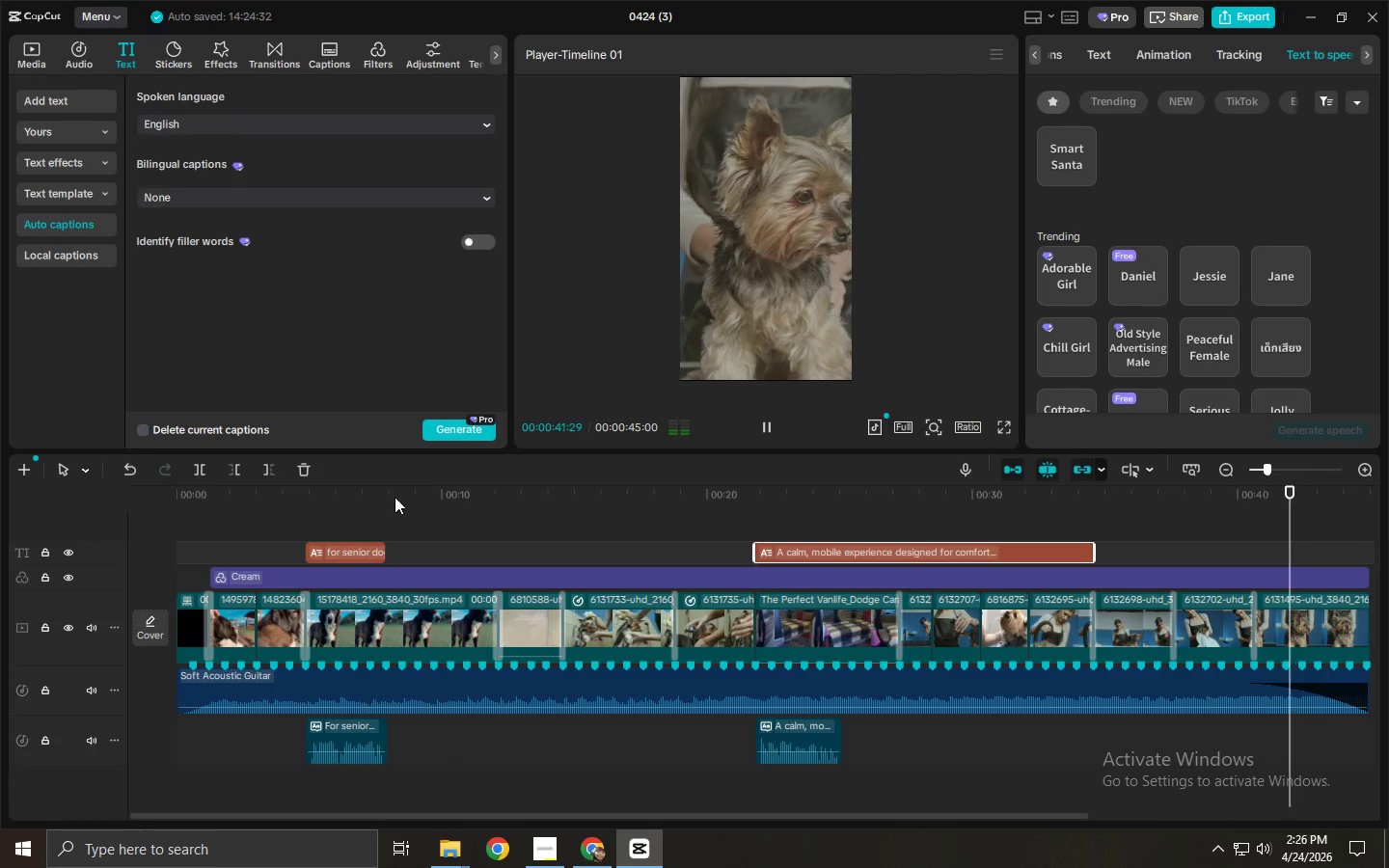 
left_click_drag(start_coordinate=[374, 485], to_coordinate=[126, 499])
 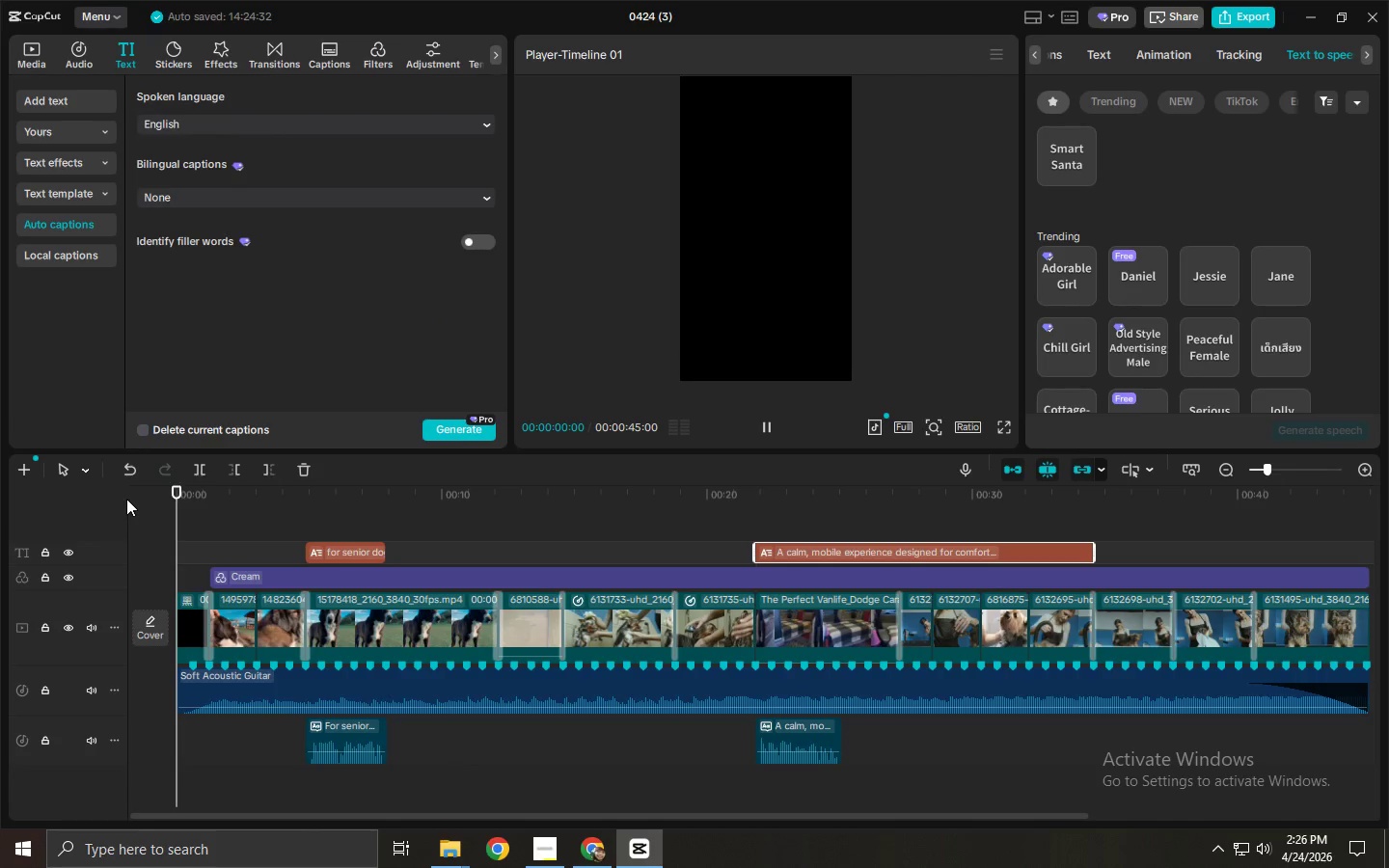 
key(Space)
 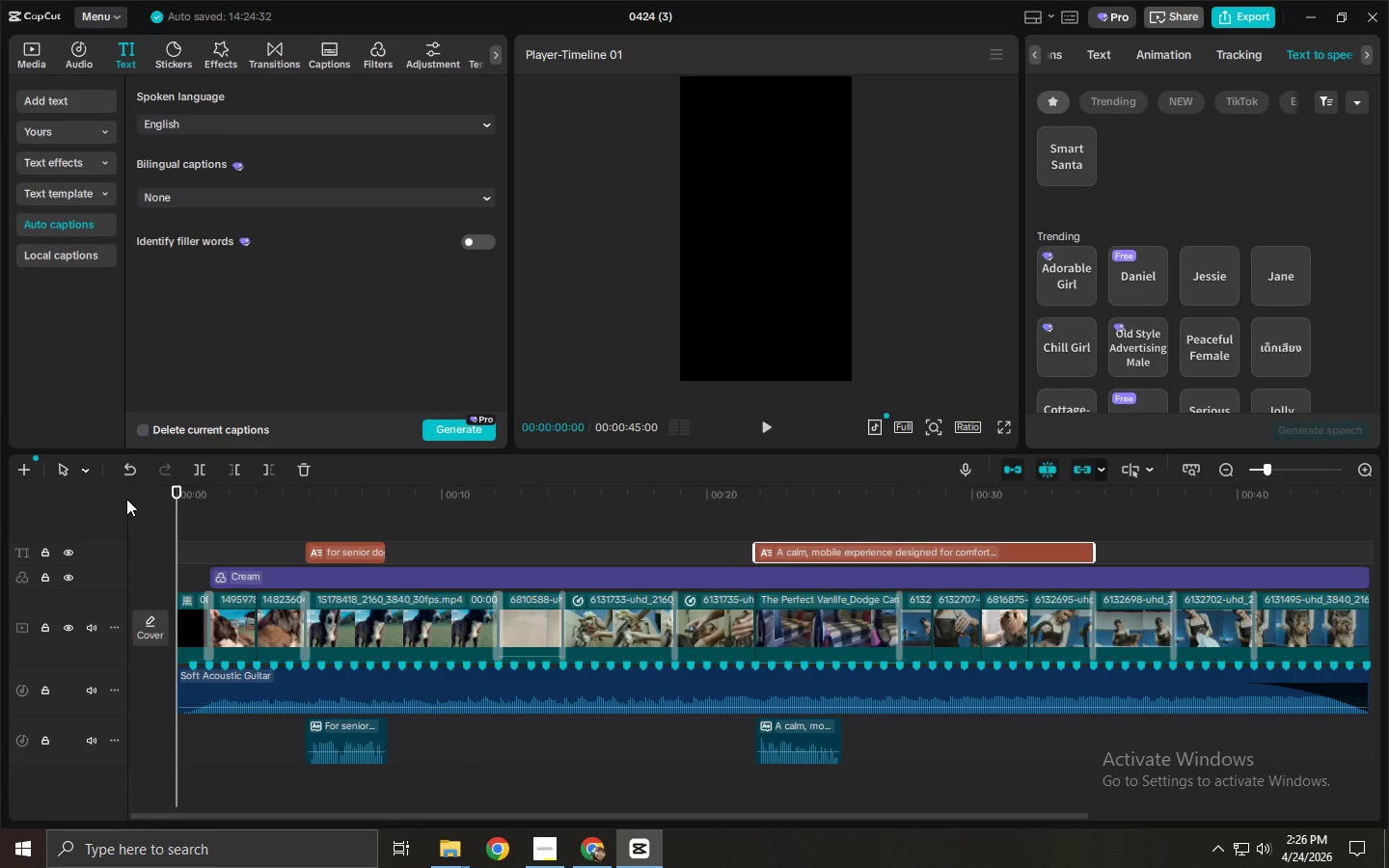 
key(Space)
 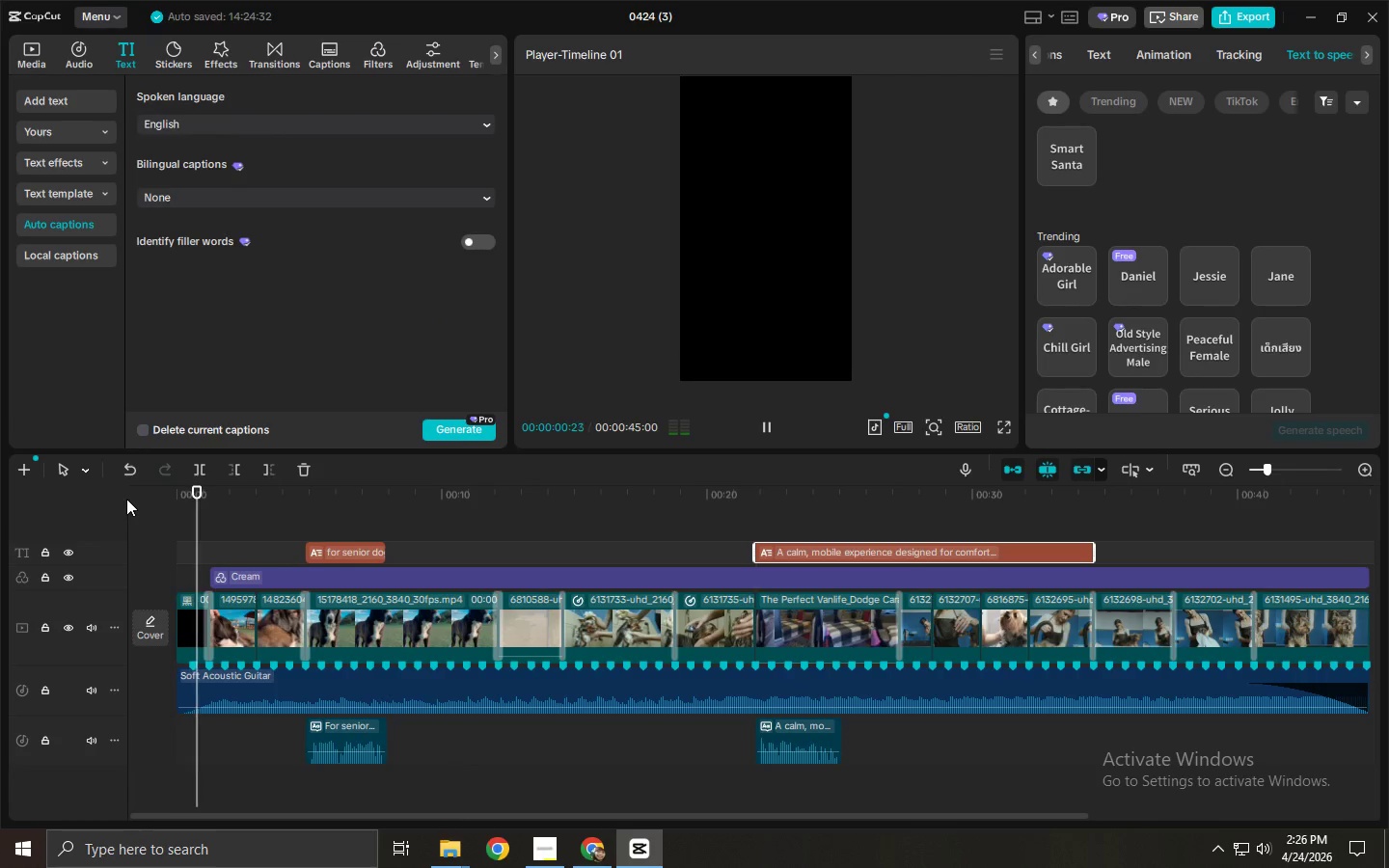 
key(Space)
 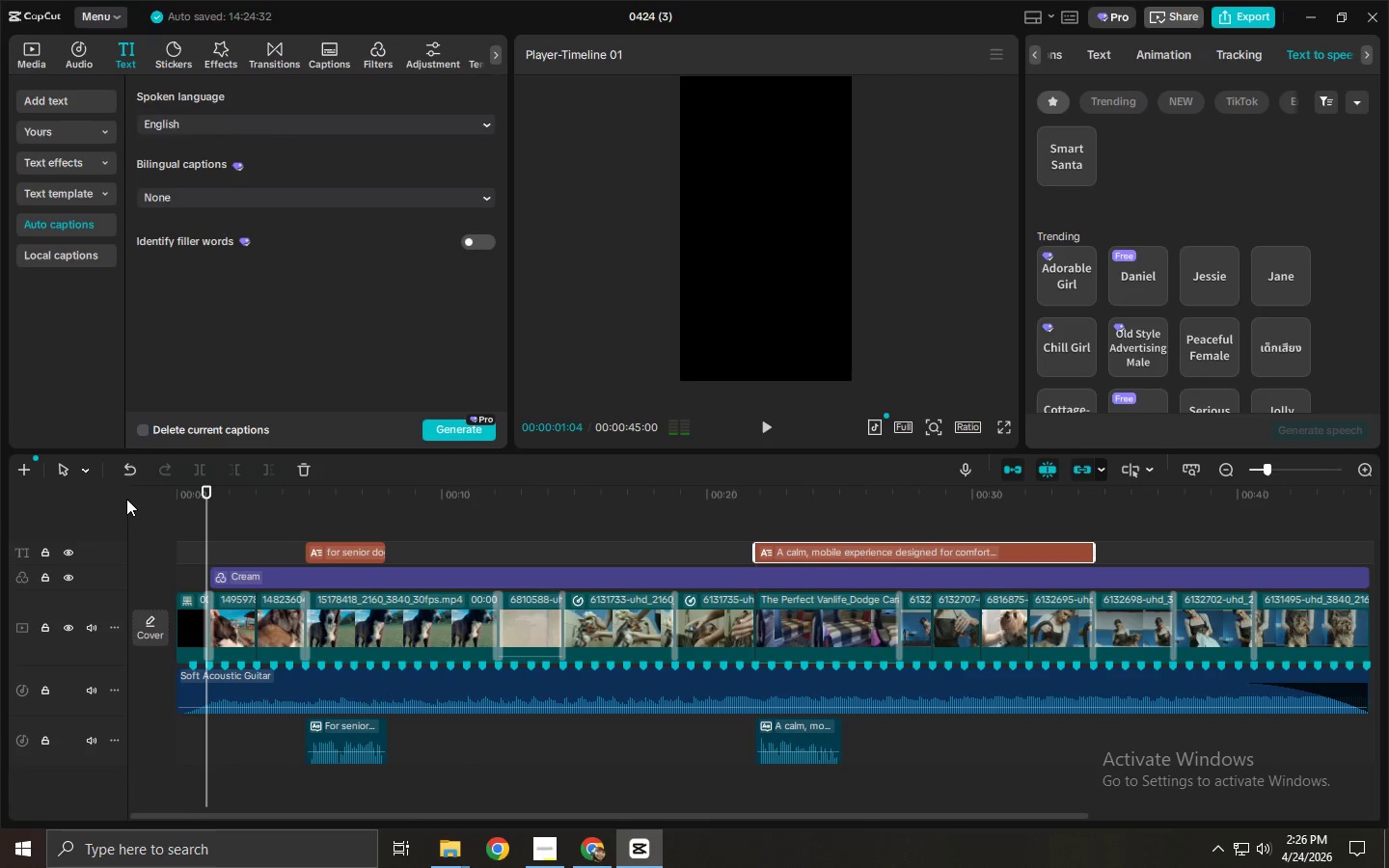 
key(Space)
 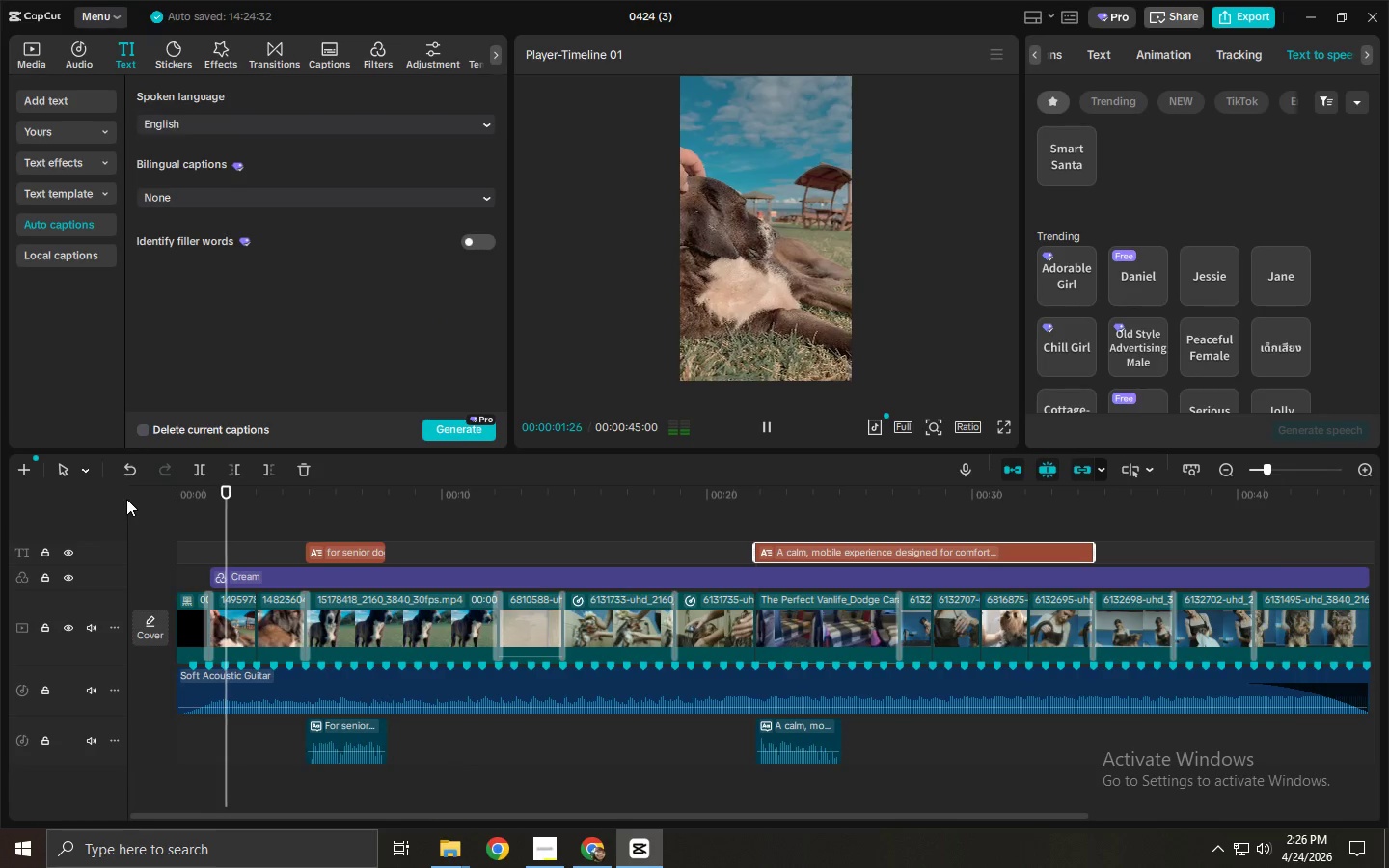 
key(Space)
 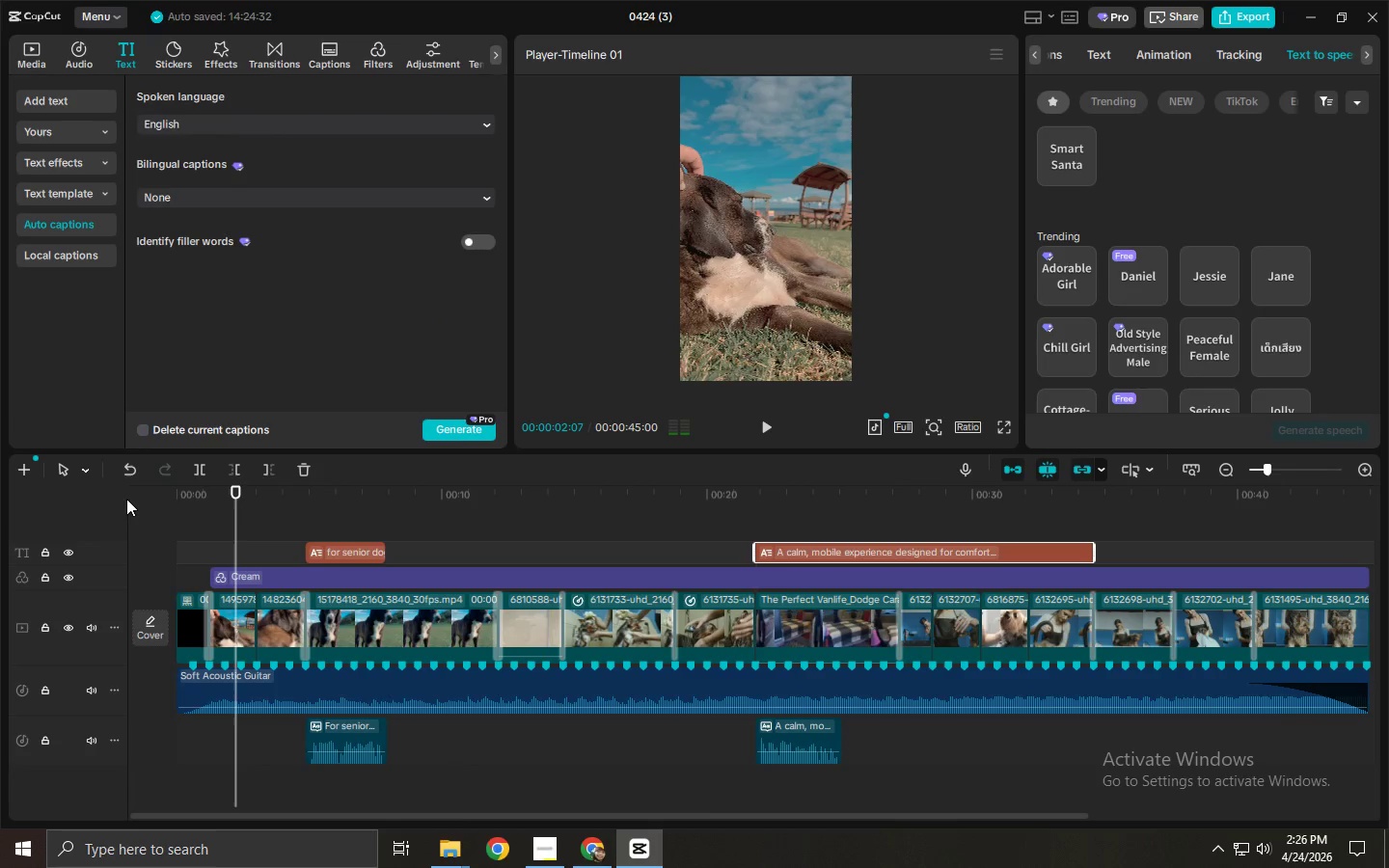 
key(Space)
 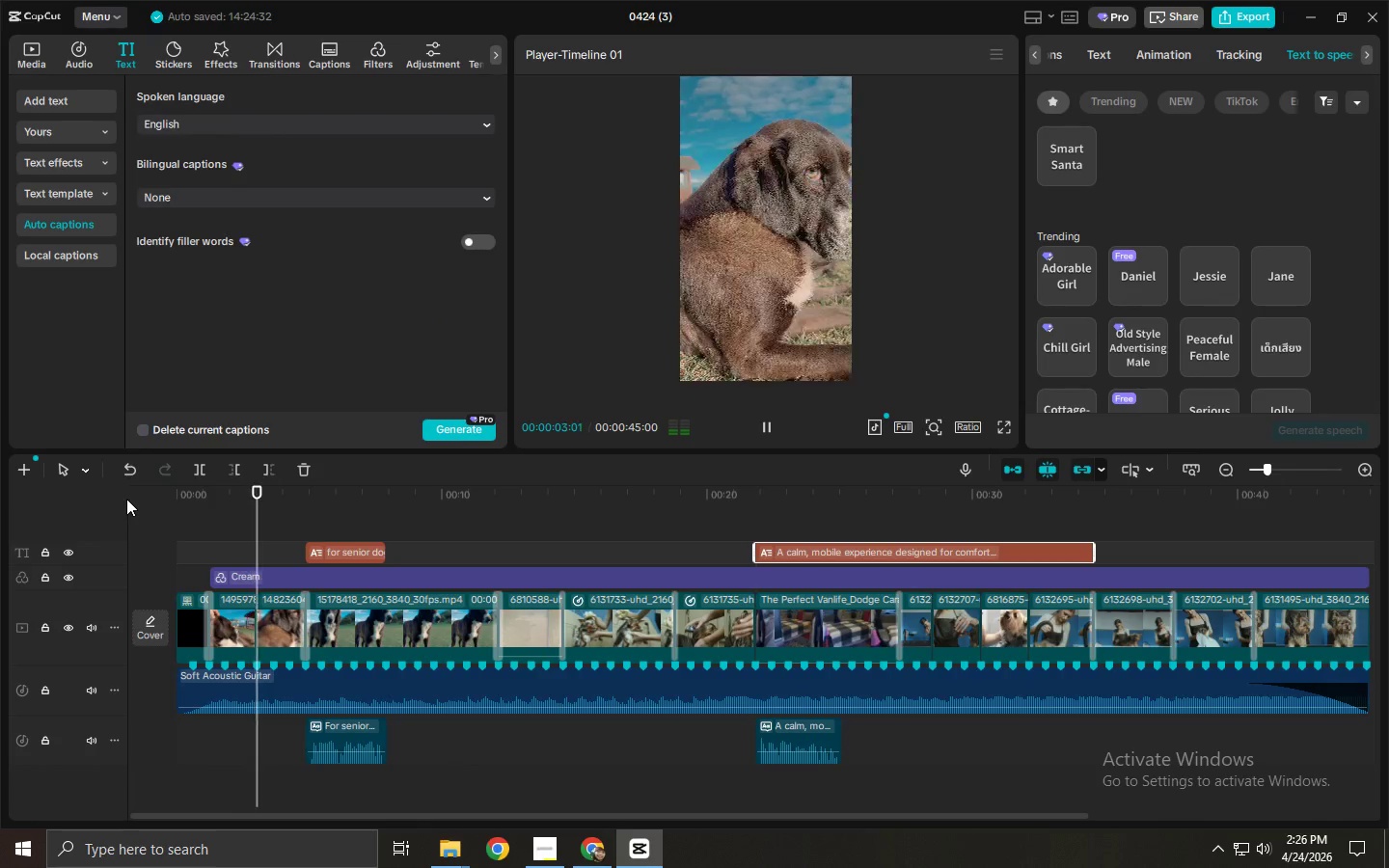 
key(Space)
 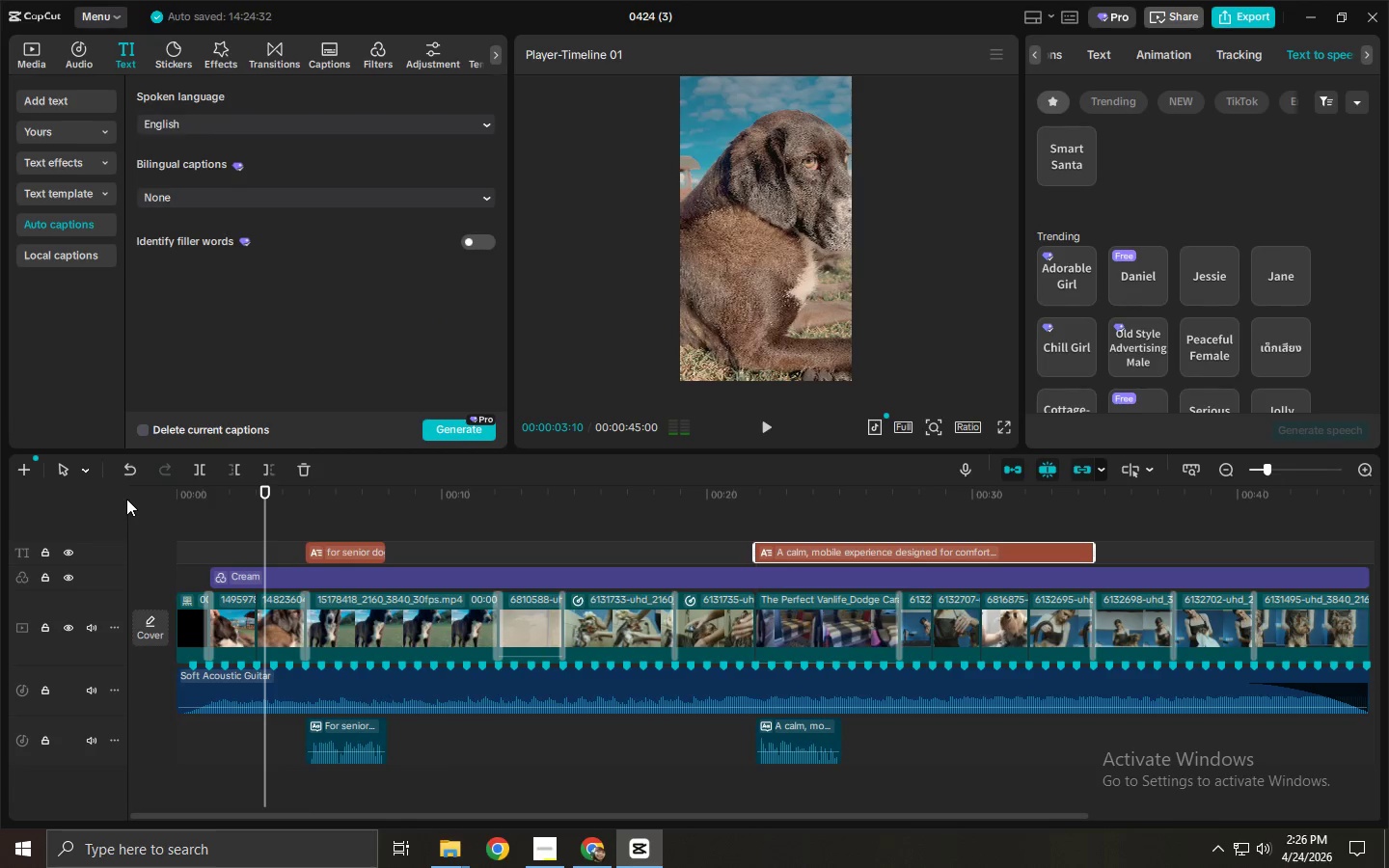 
key(Space)
 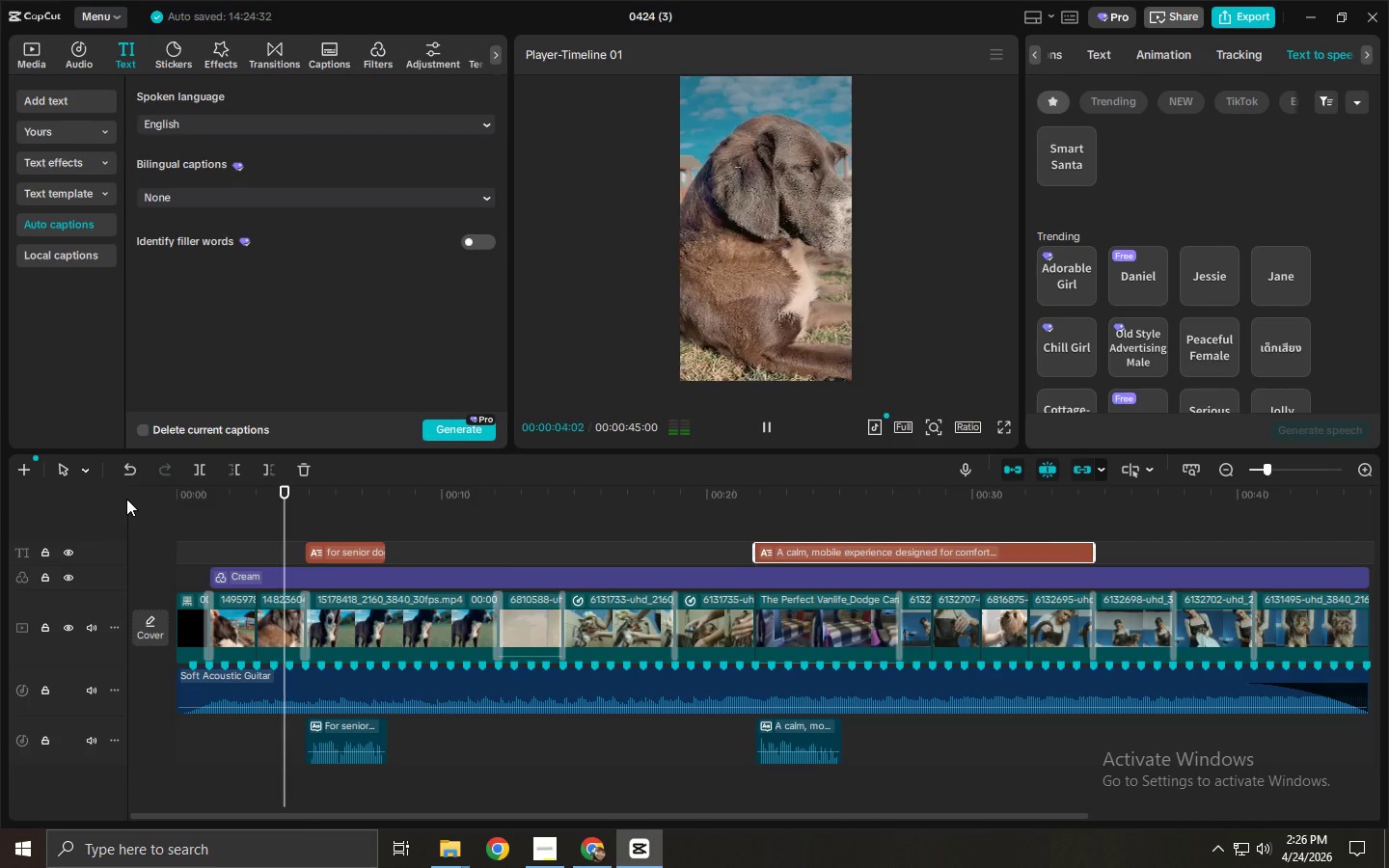 
key(Space)
 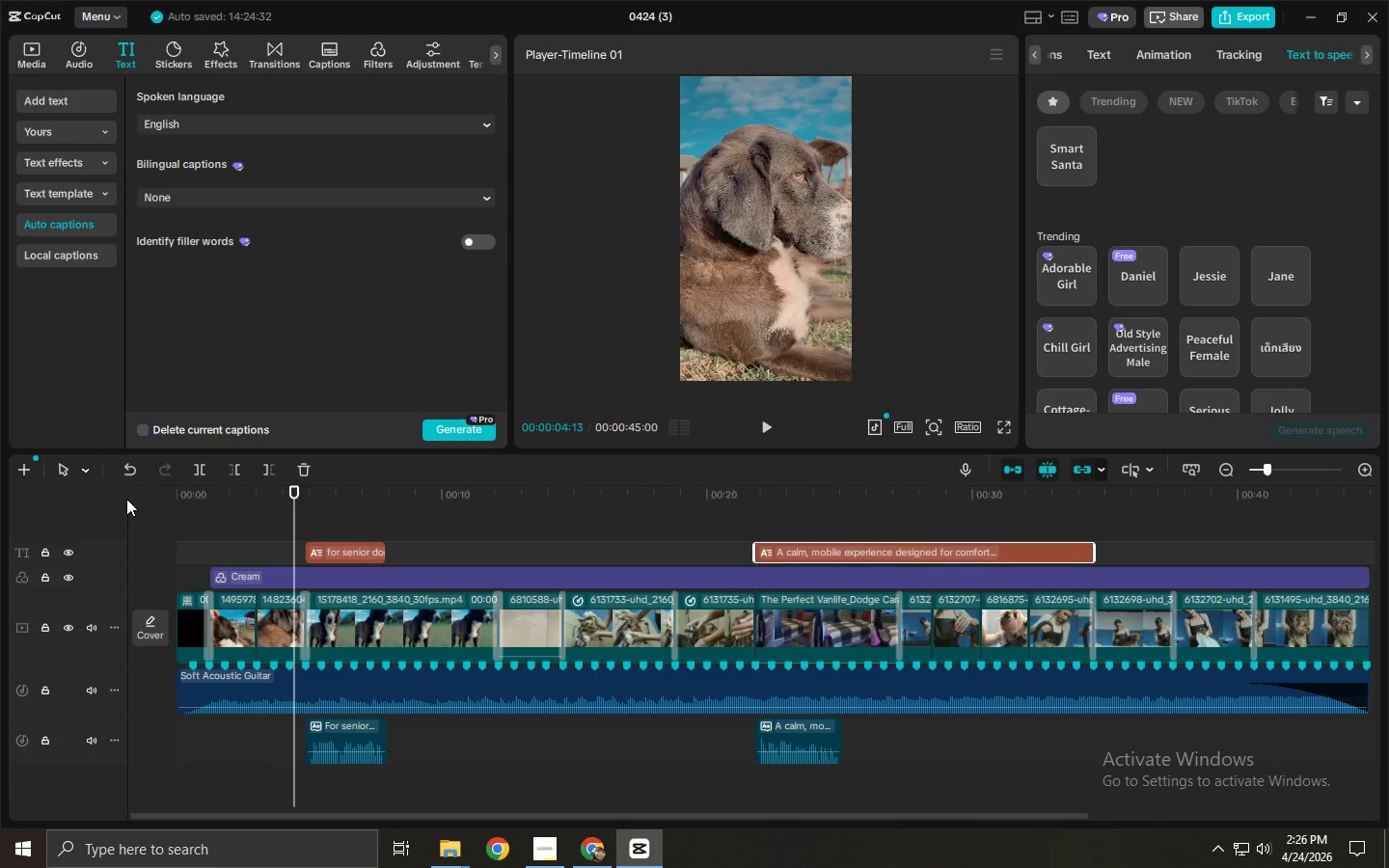 
key(Space)
 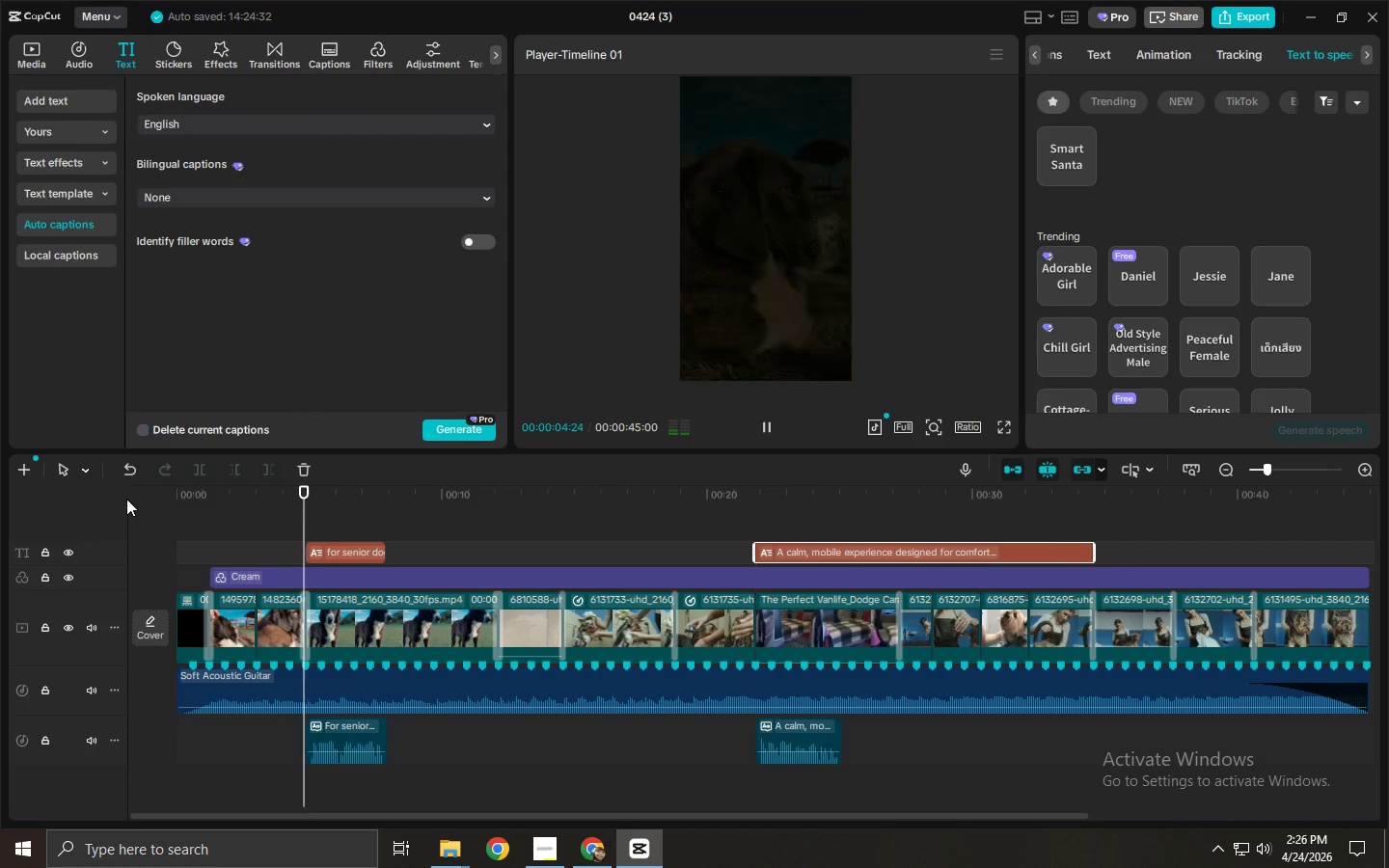 
key(Space)
 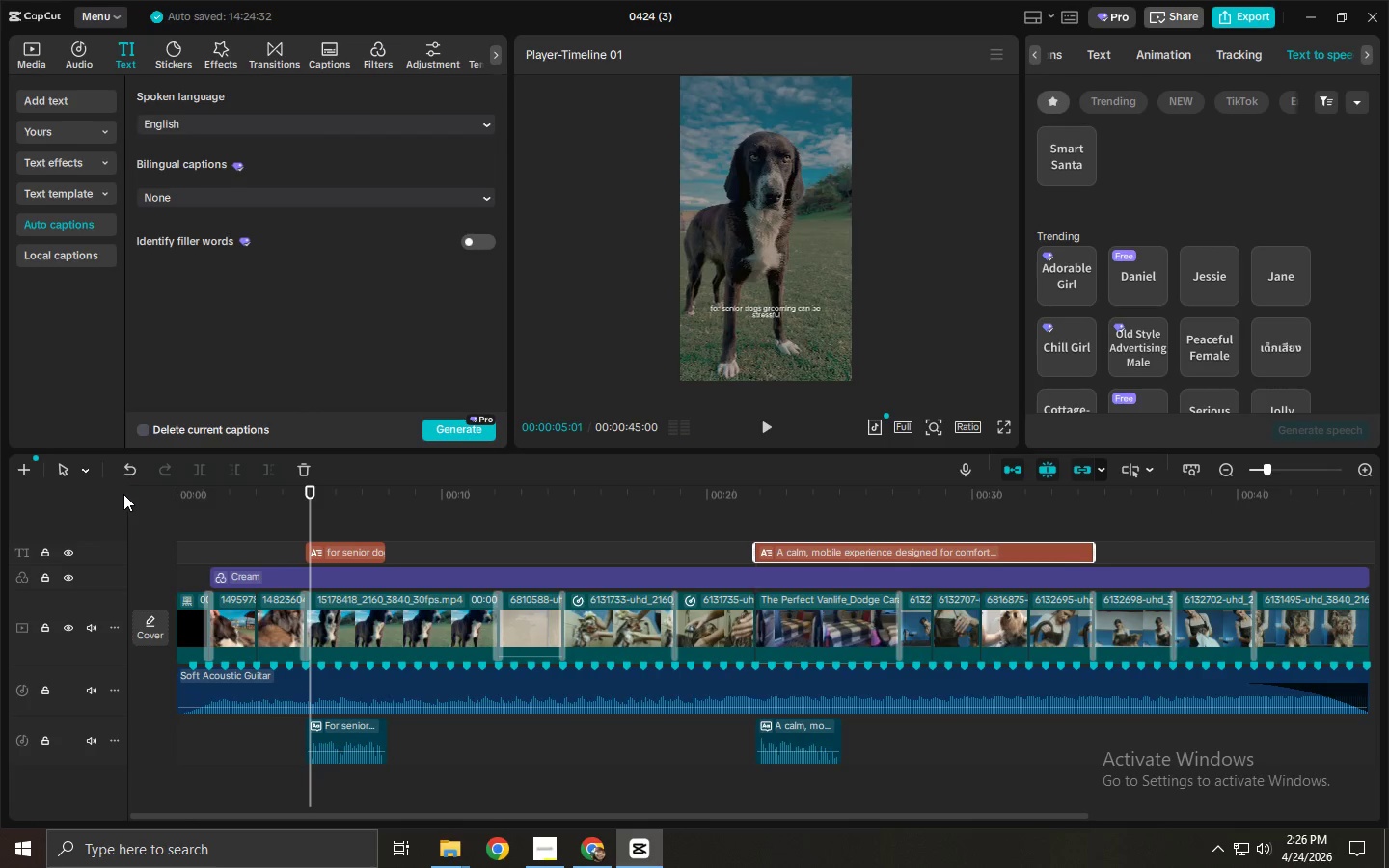 
wait(12.47)
 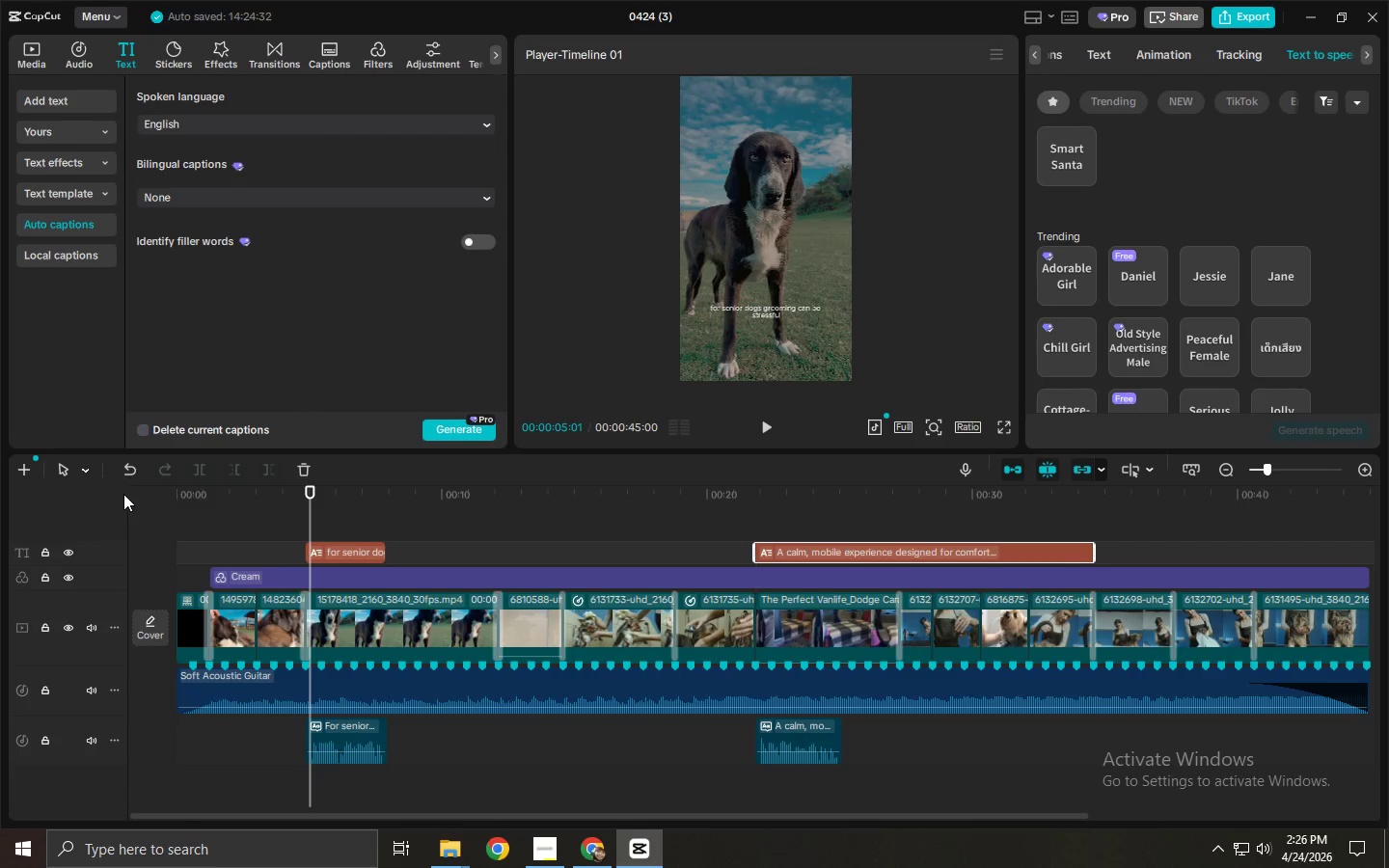 
double_click([342, 554])
 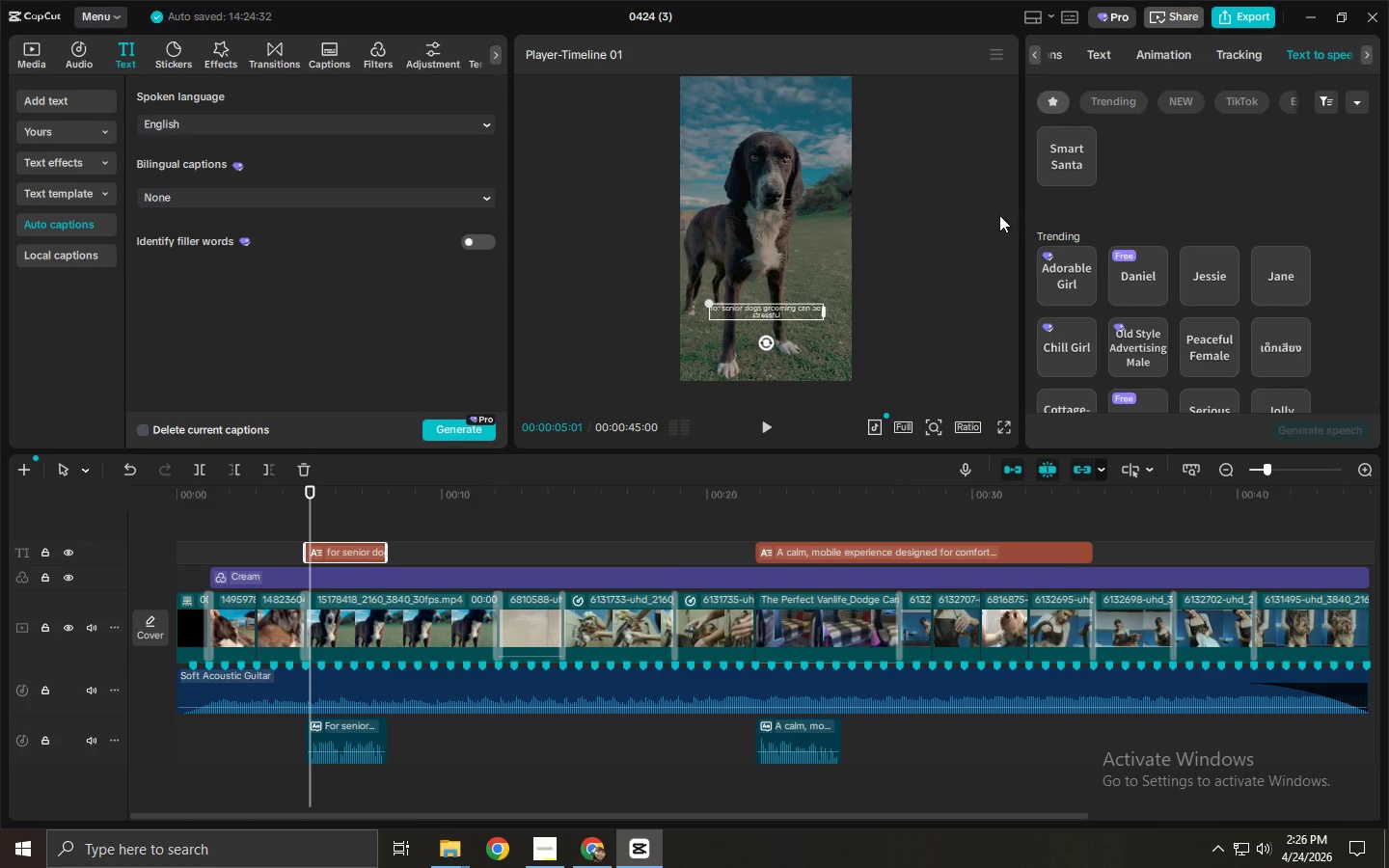 
left_click([783, 312])
 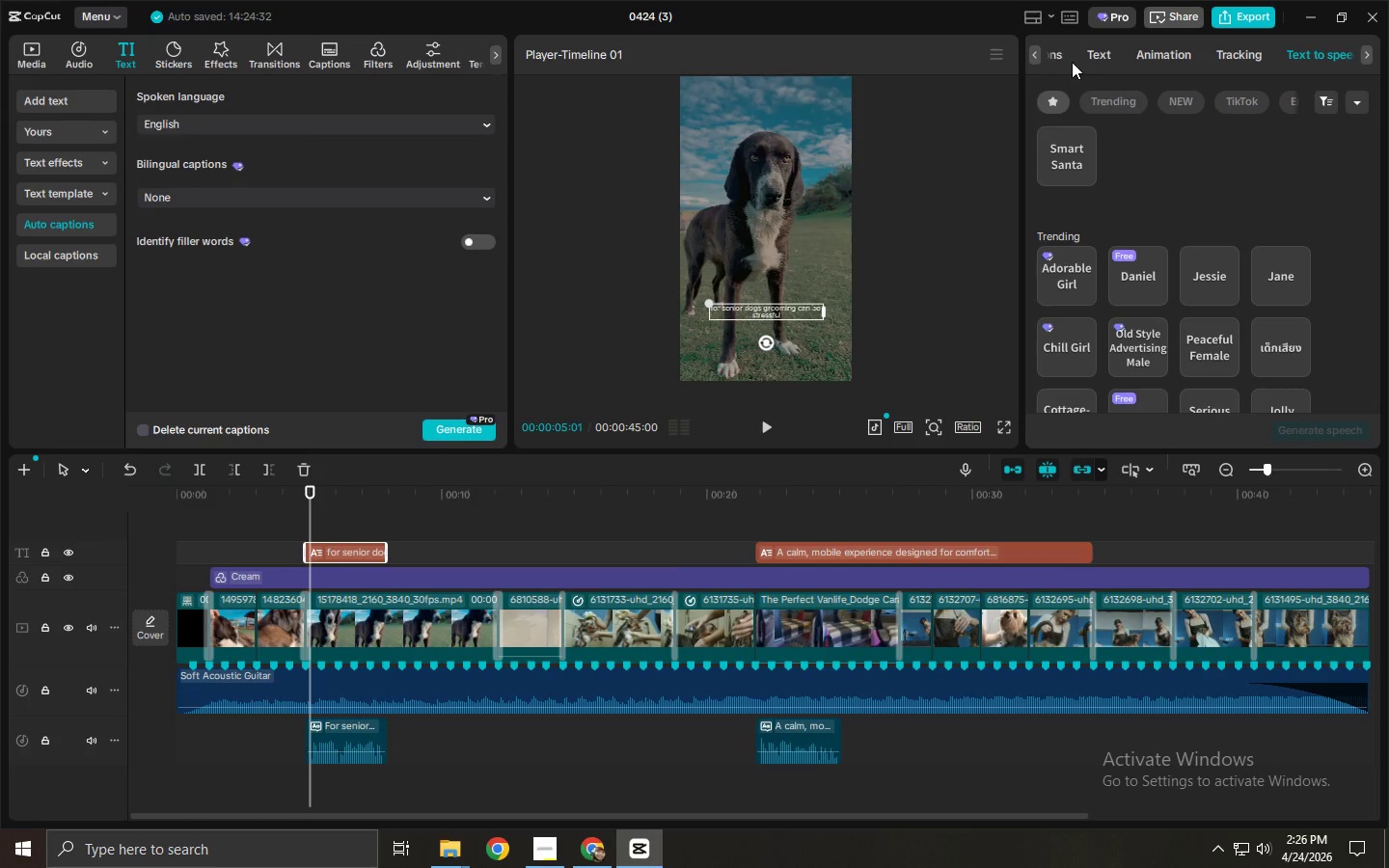 
left_click_drag(start_coordinate=[1066, 61], to_coordinate=[1233, 61])
 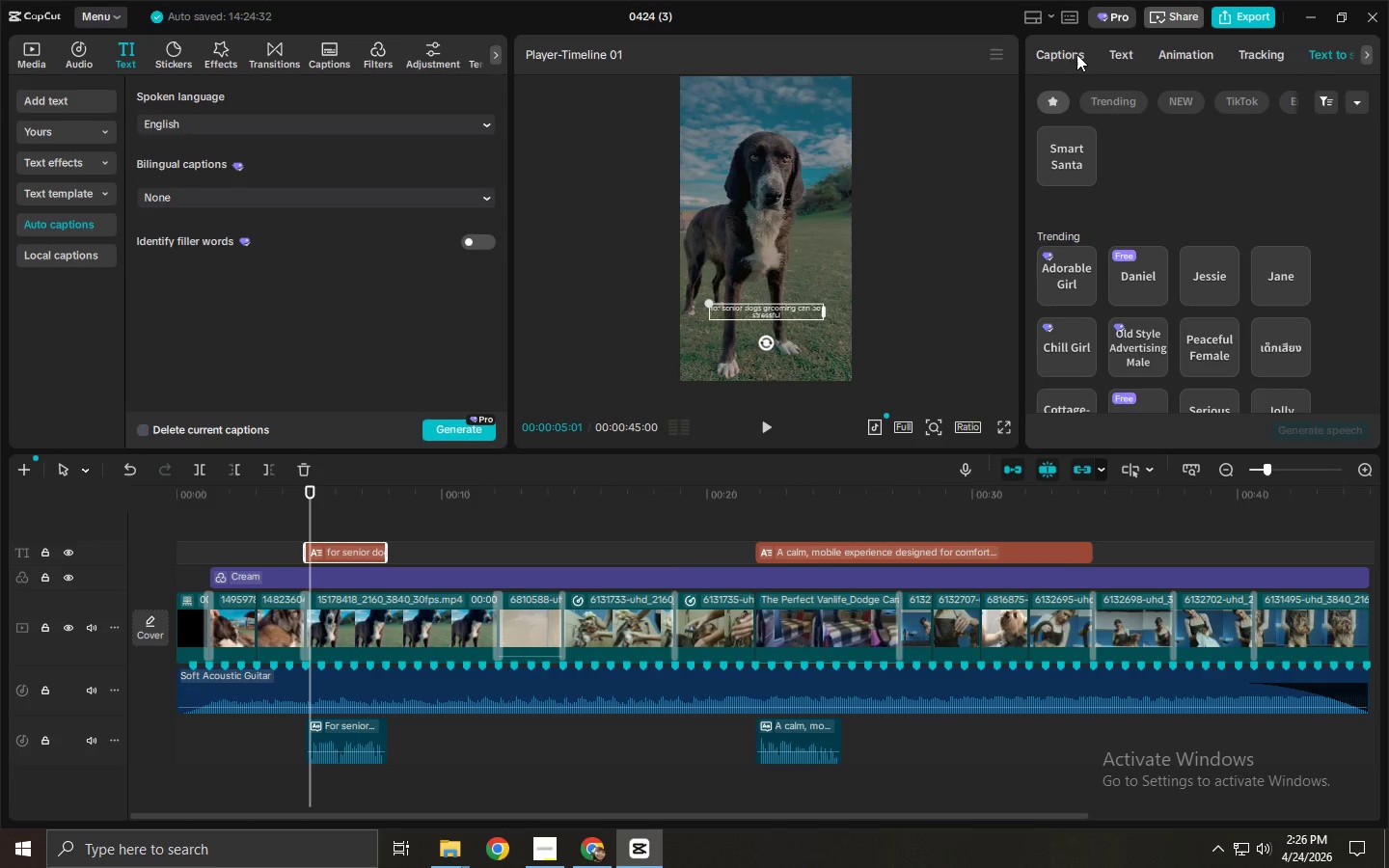 
left_click([1057, 54])
 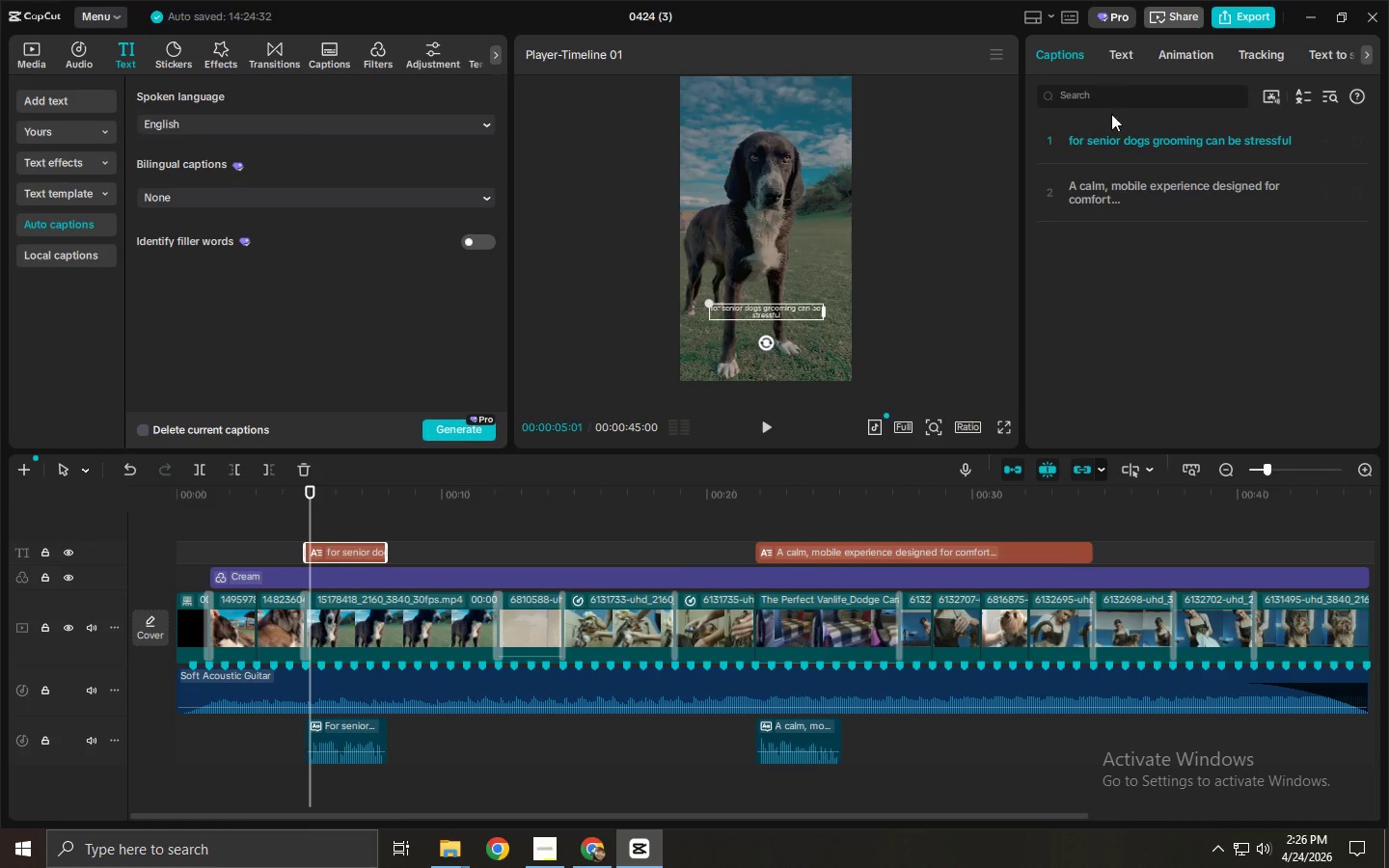 
left_click([1124, 141])
 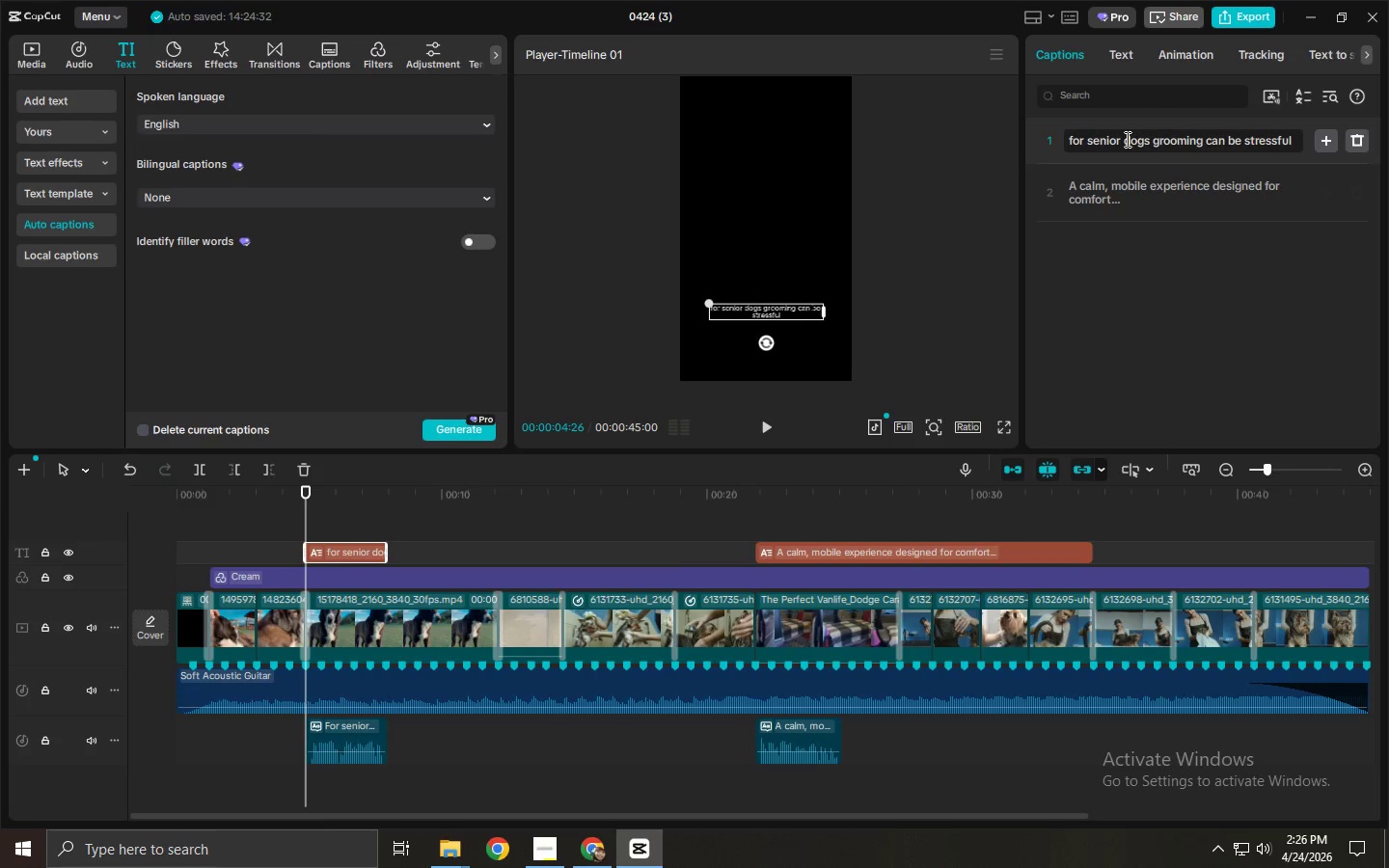 
key(Control+ControlLeft)
 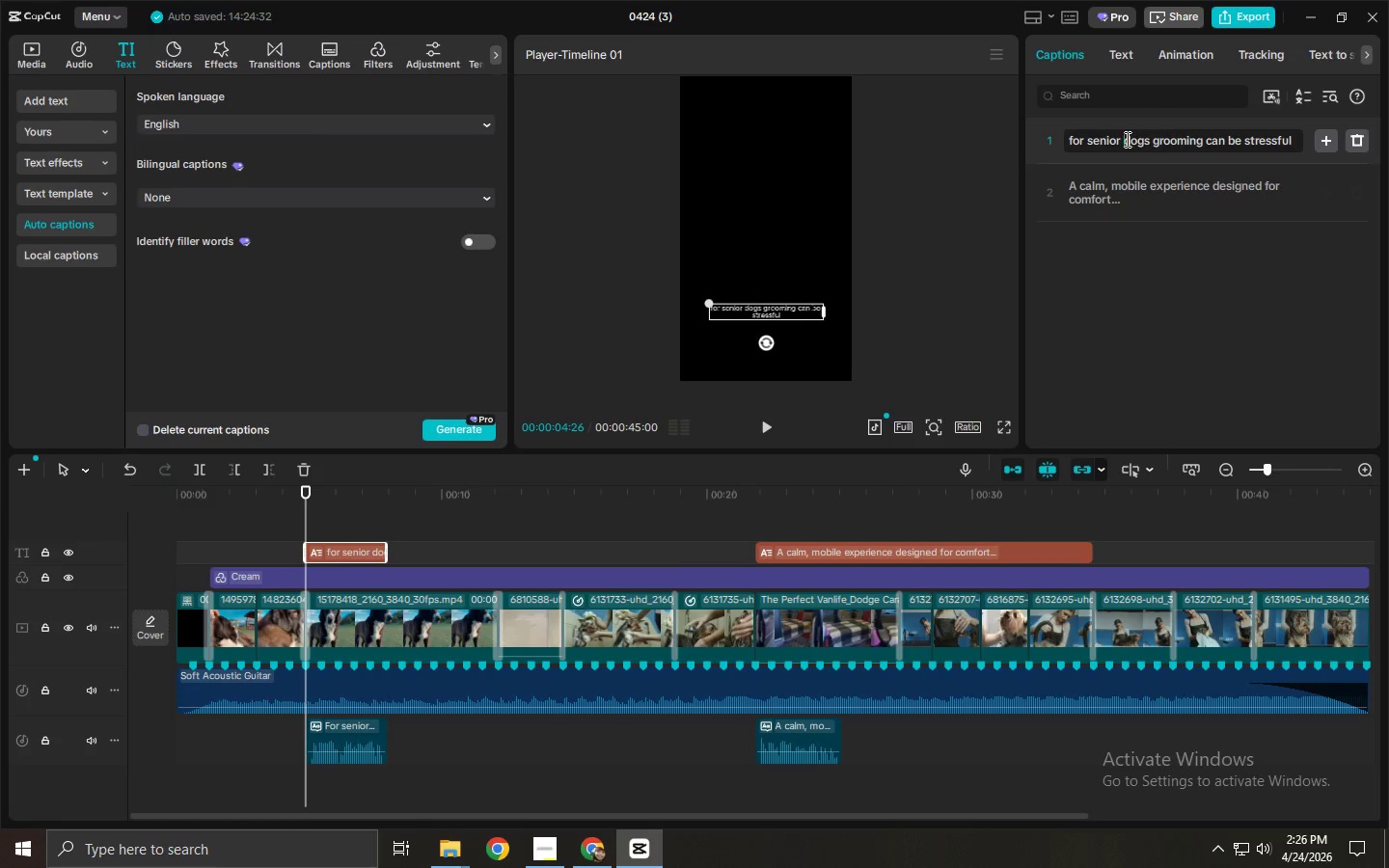 
key(Control+A)
 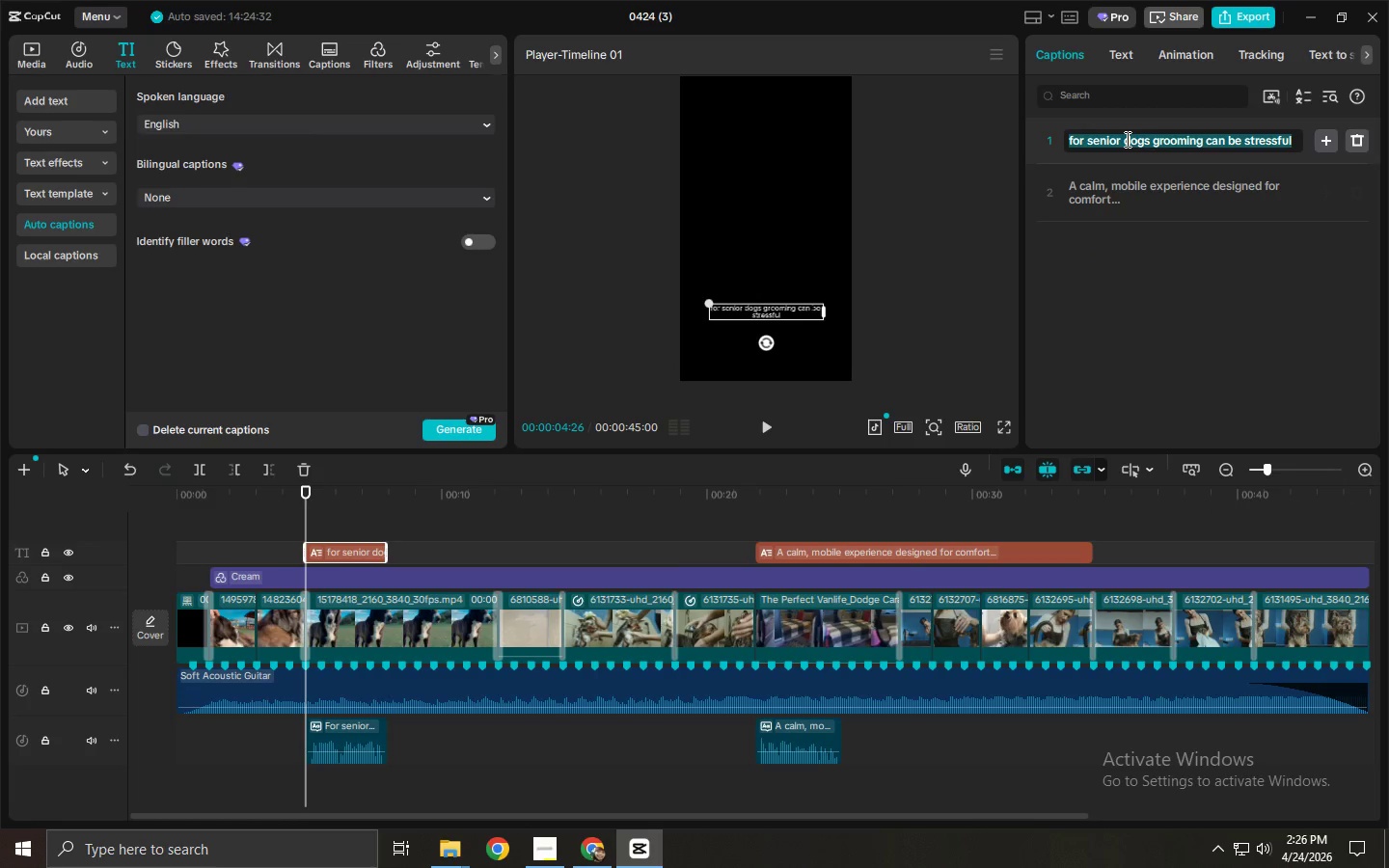 
type(As uo)
key(Backspace)
key(Backspace)
type(your gods grow older...)
 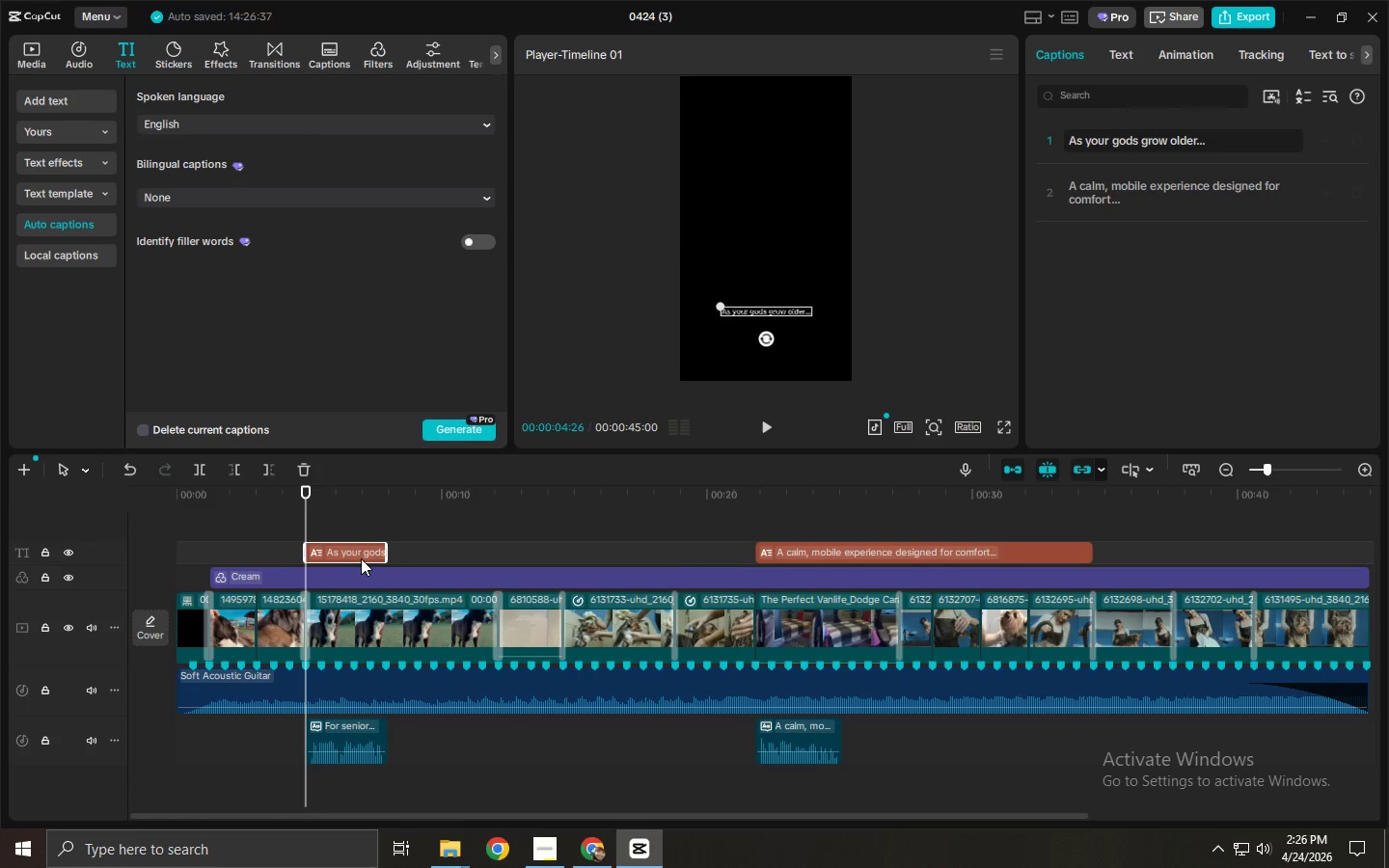 
left_click_drag(start_coordinate=[352, 557], to_coordinate=[259, 560])
 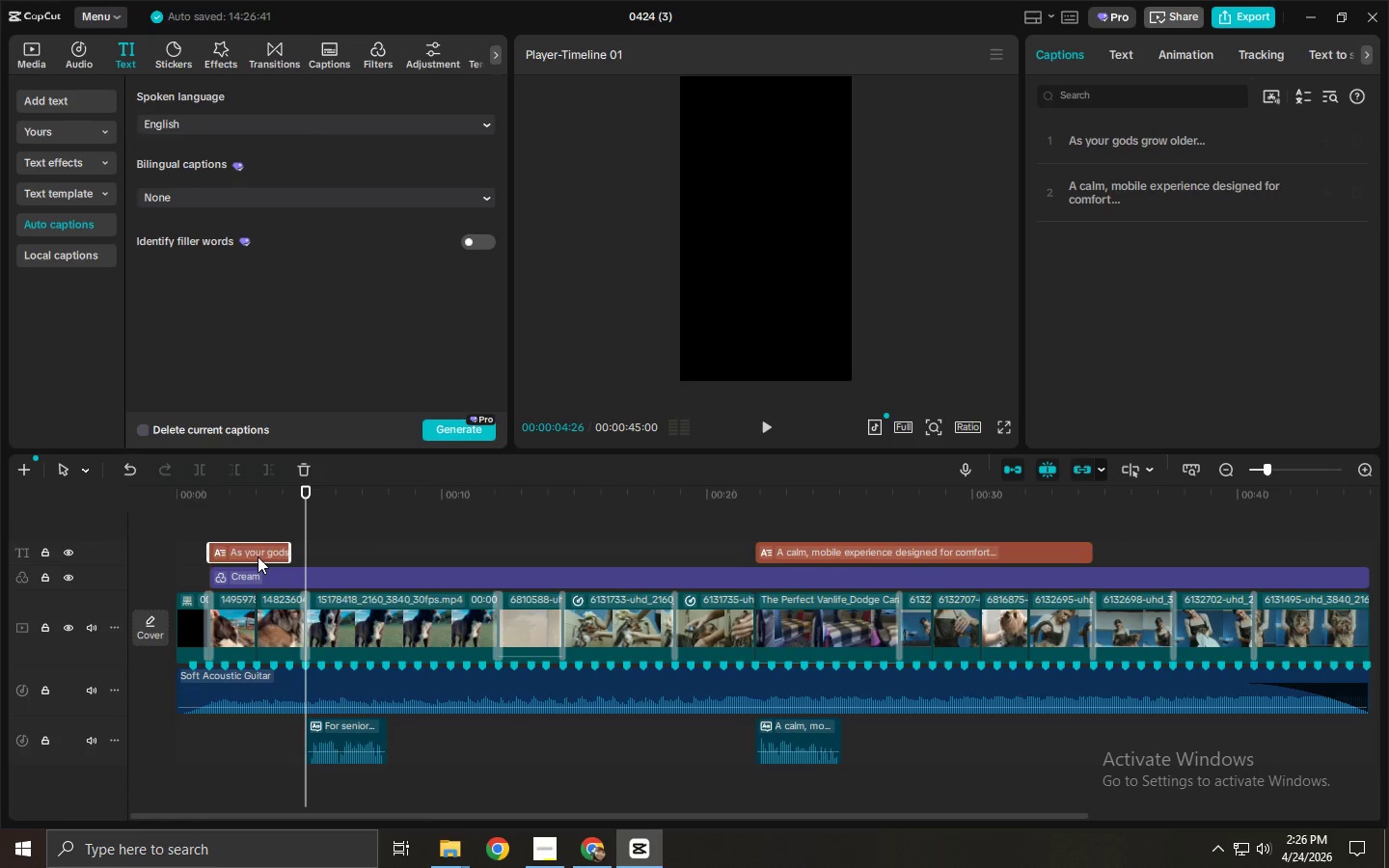 
left_click([257, 556])
 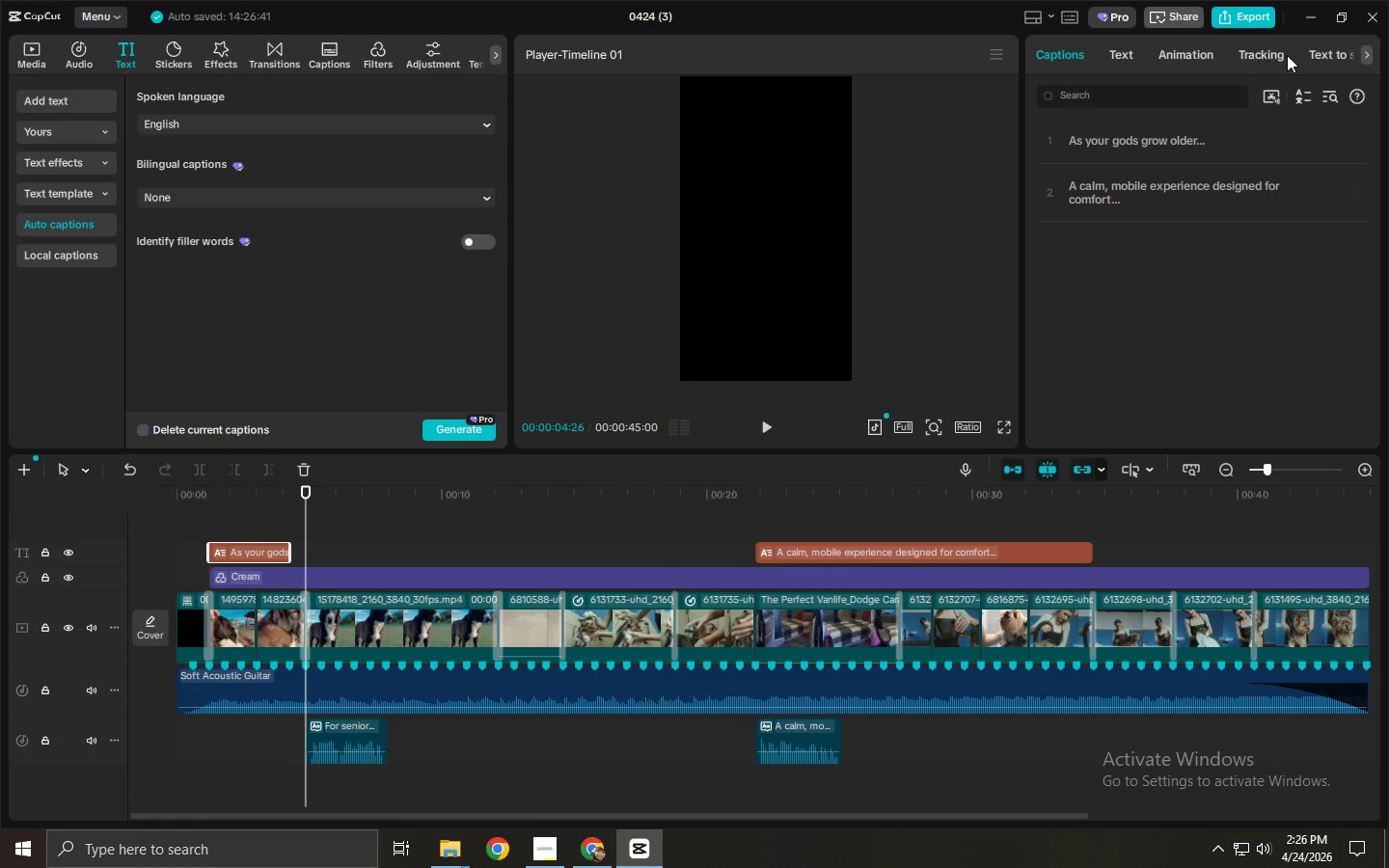 
left_click([1268, 60])
 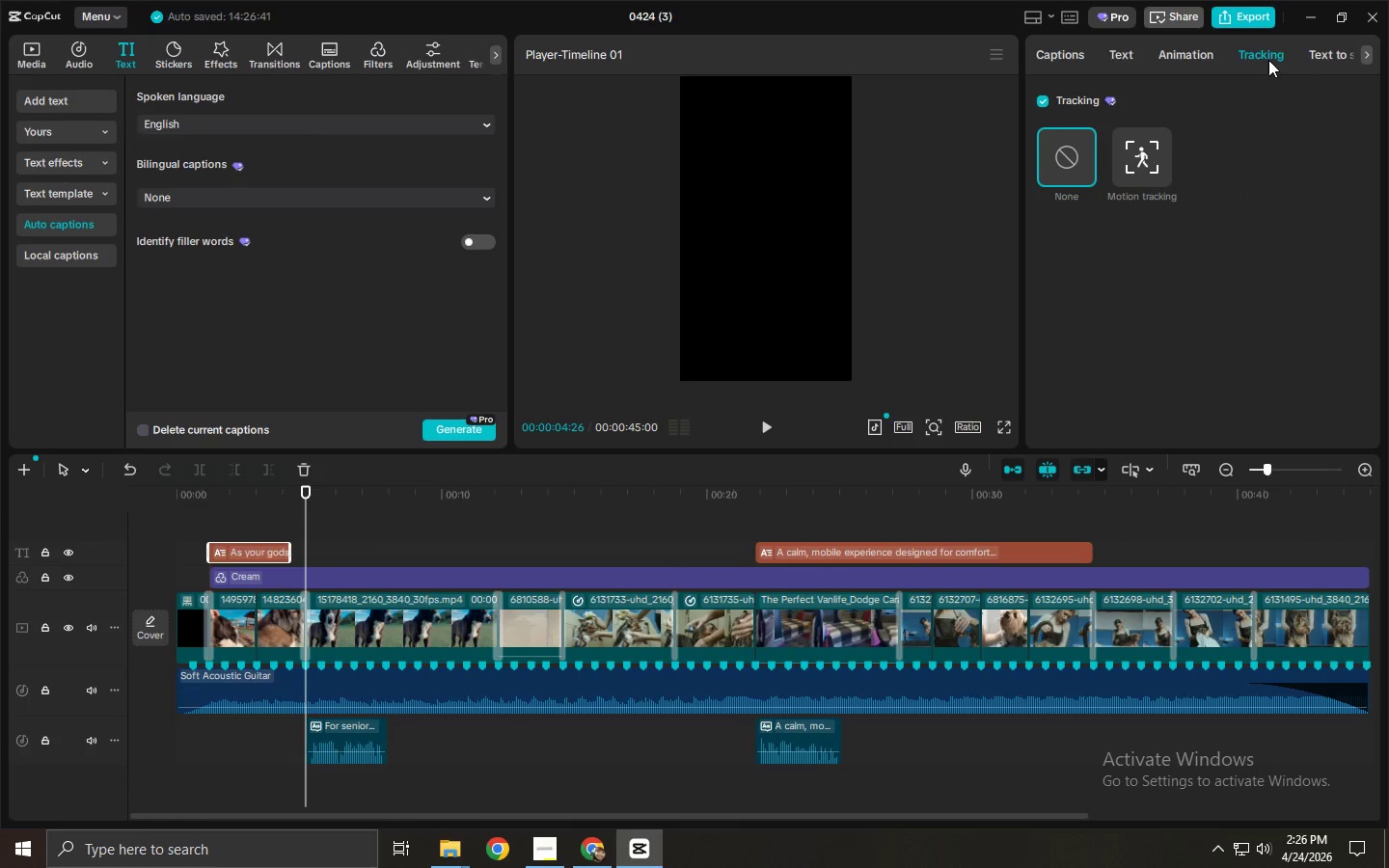 
left_click([1310, 58])
 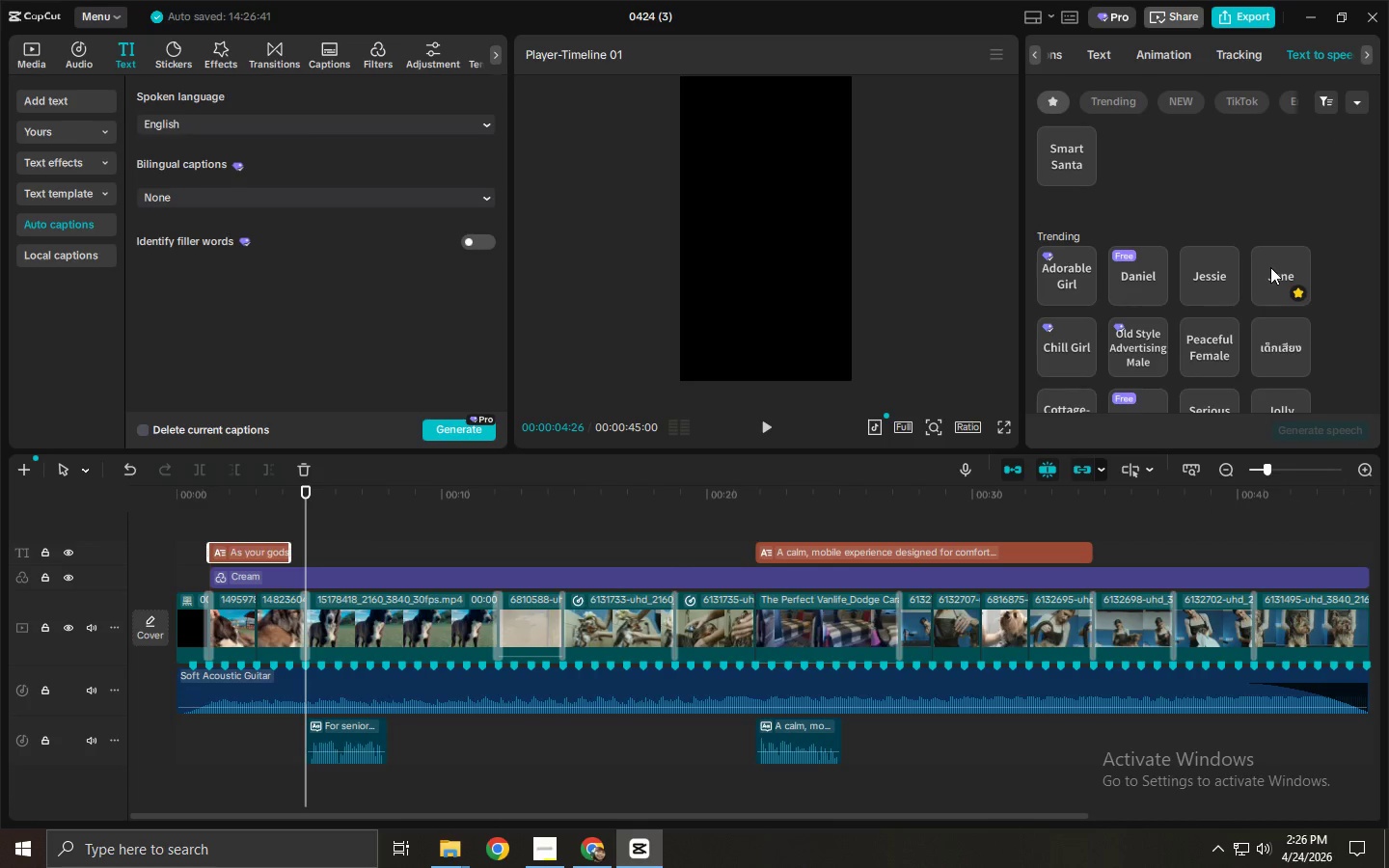 
left_click([1058, 166])
 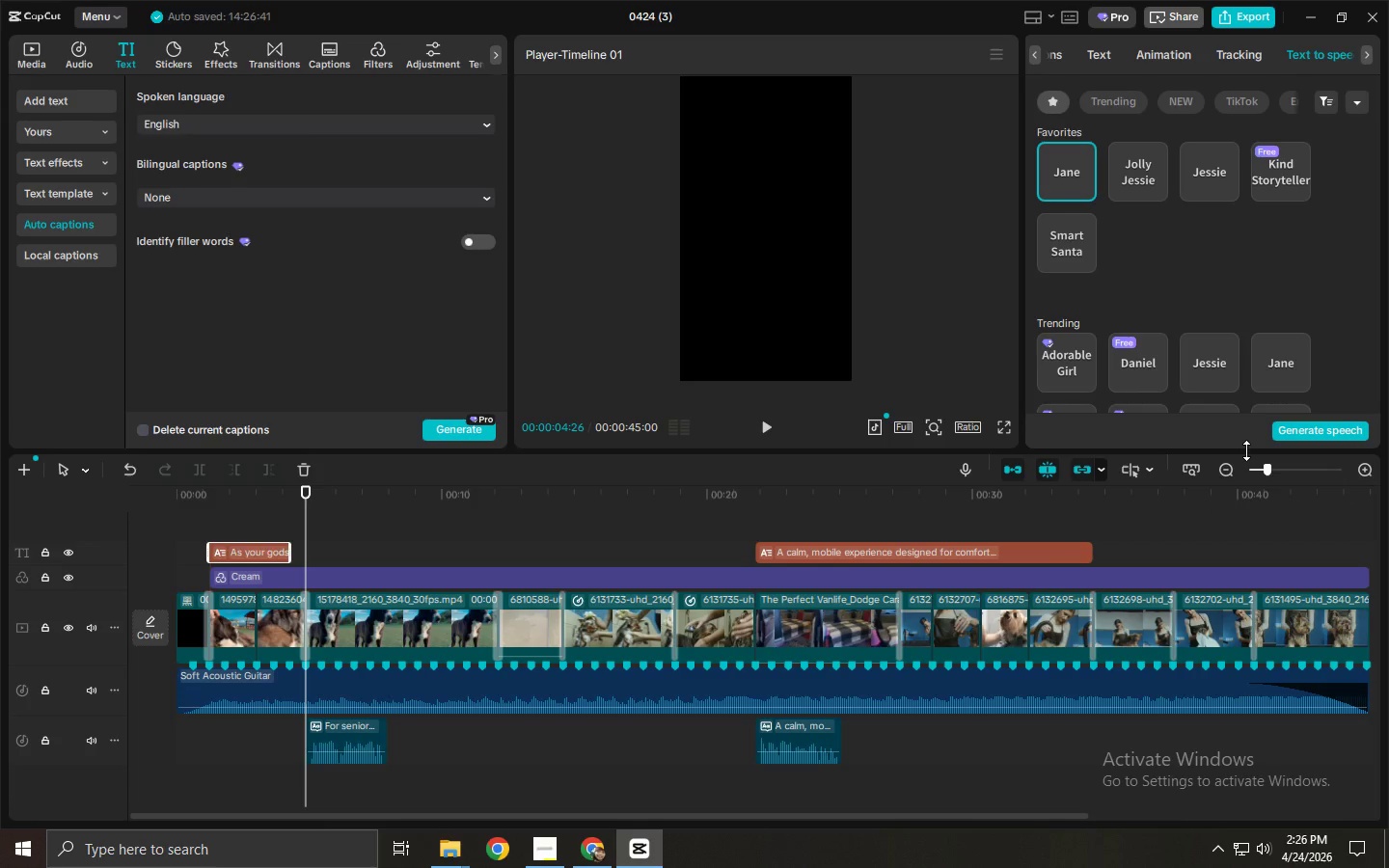 
scroll: coordinate [1170, 204], scroll_direction: up, amount: 8.0
 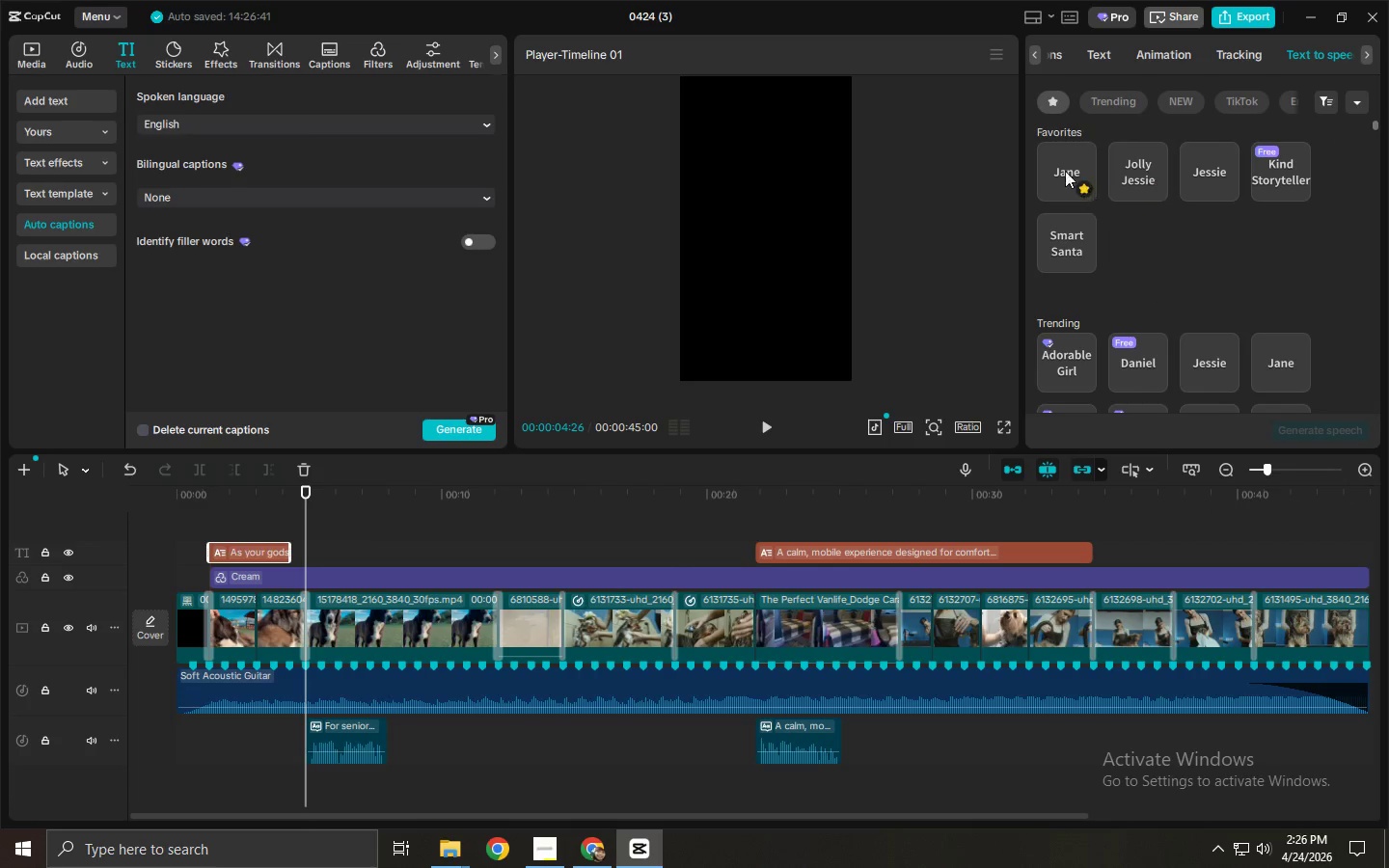 
wait(15.96)
 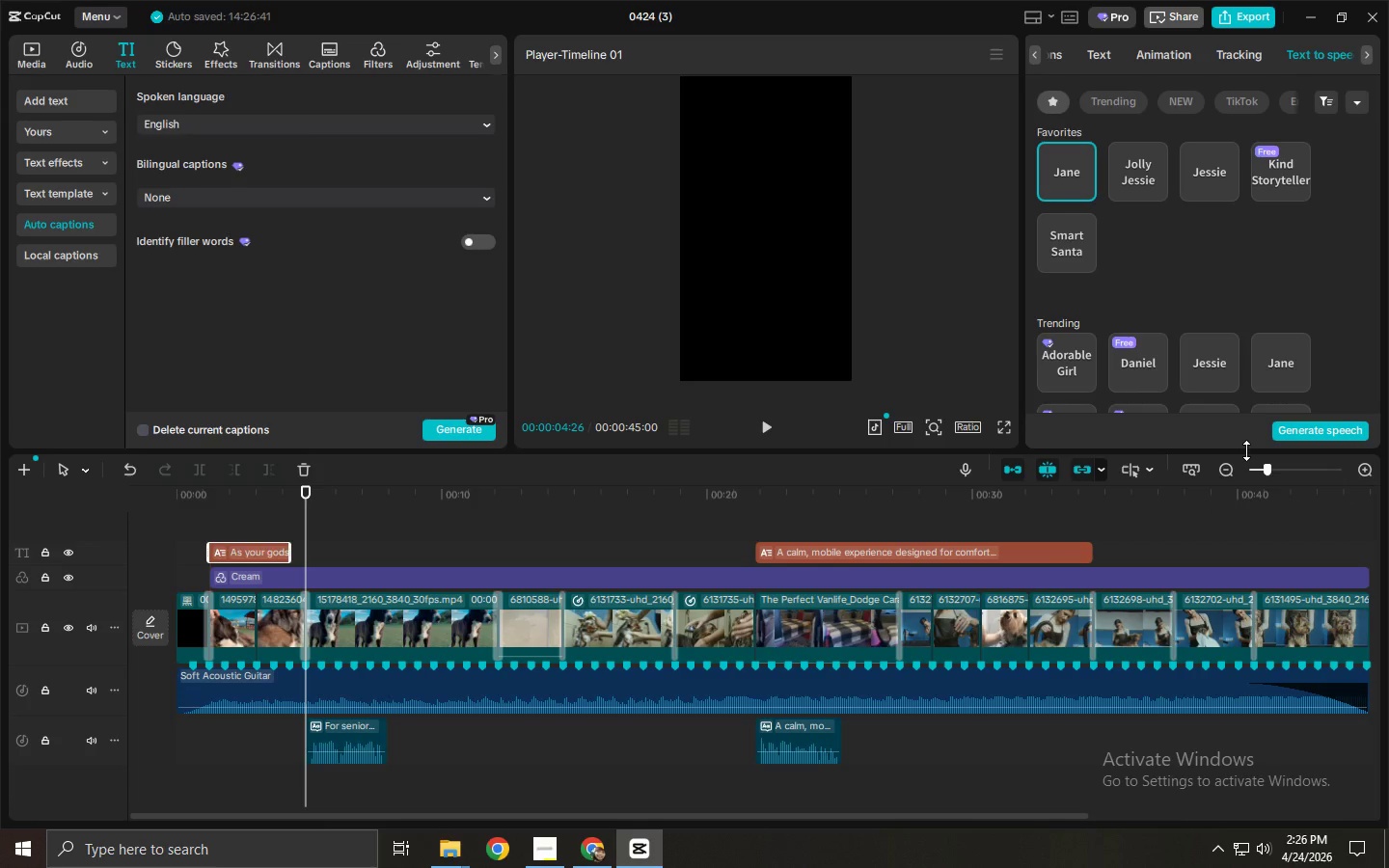 
double_click([265, 556])
 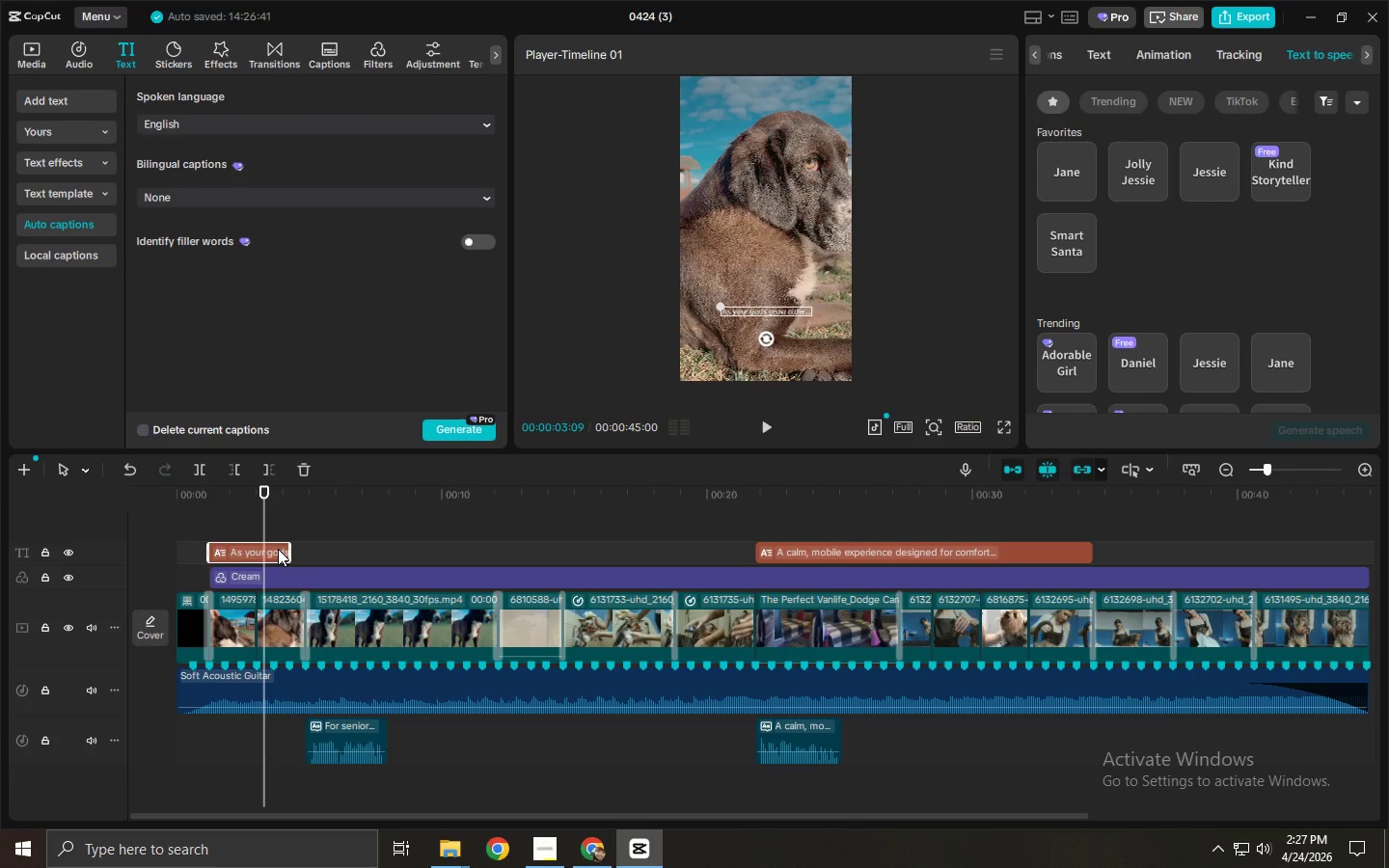 
left_click([264, 556])
 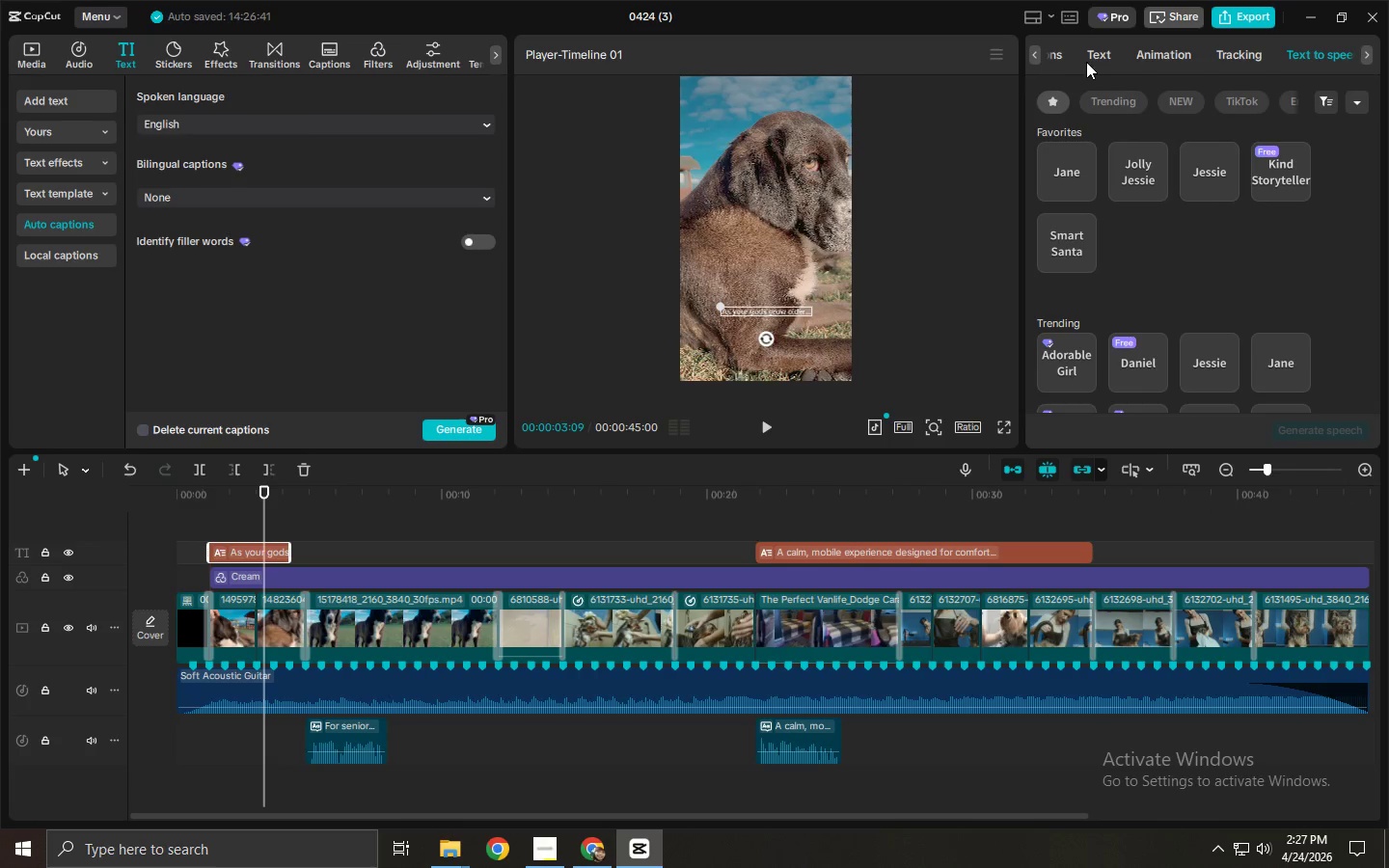 
left_click_drag(start_coordinate=[1065, 61], to_coordinate=[1212, 60])
 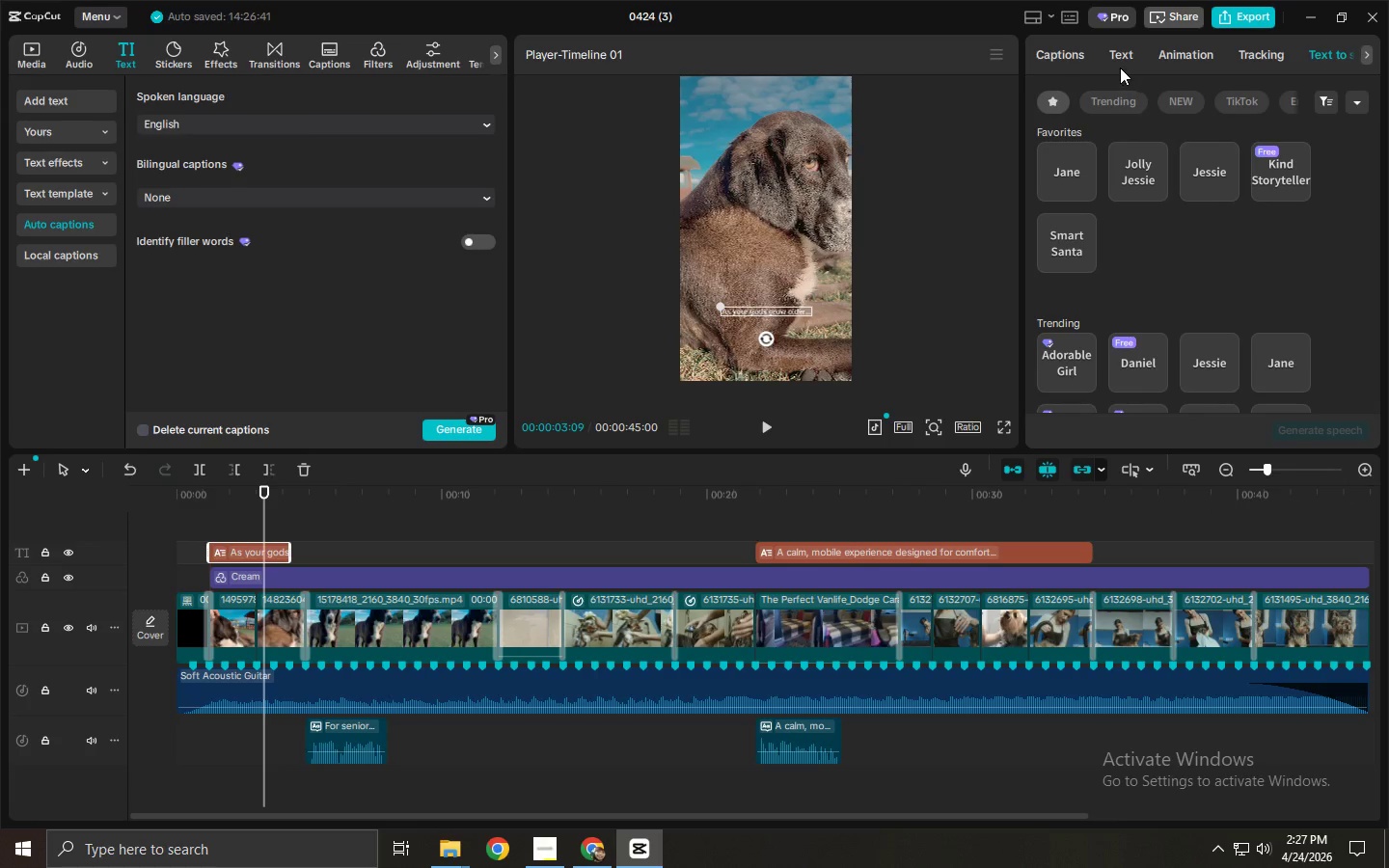 
double_click([1124, 57])
 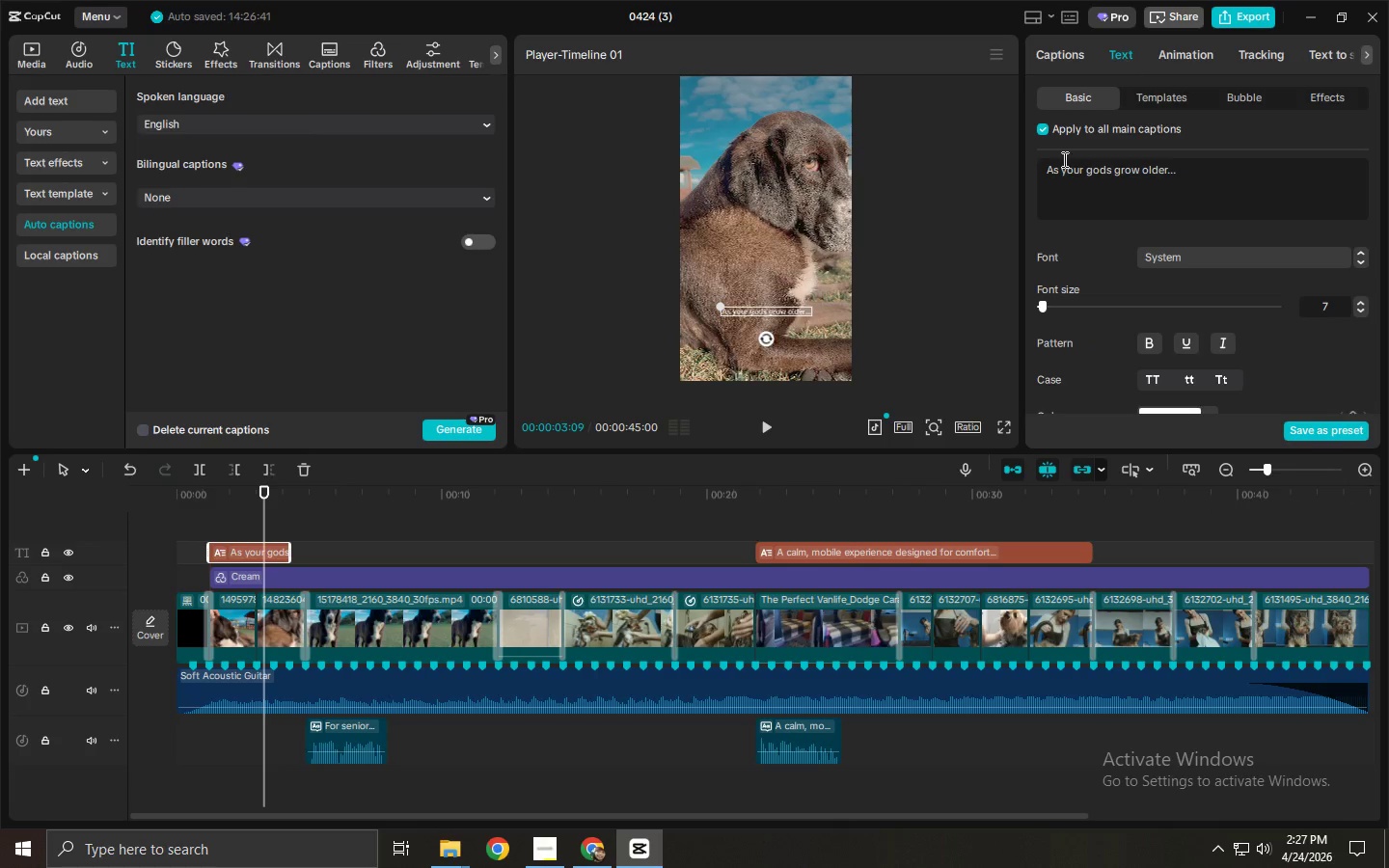 
key(Alt+AltLeft)
 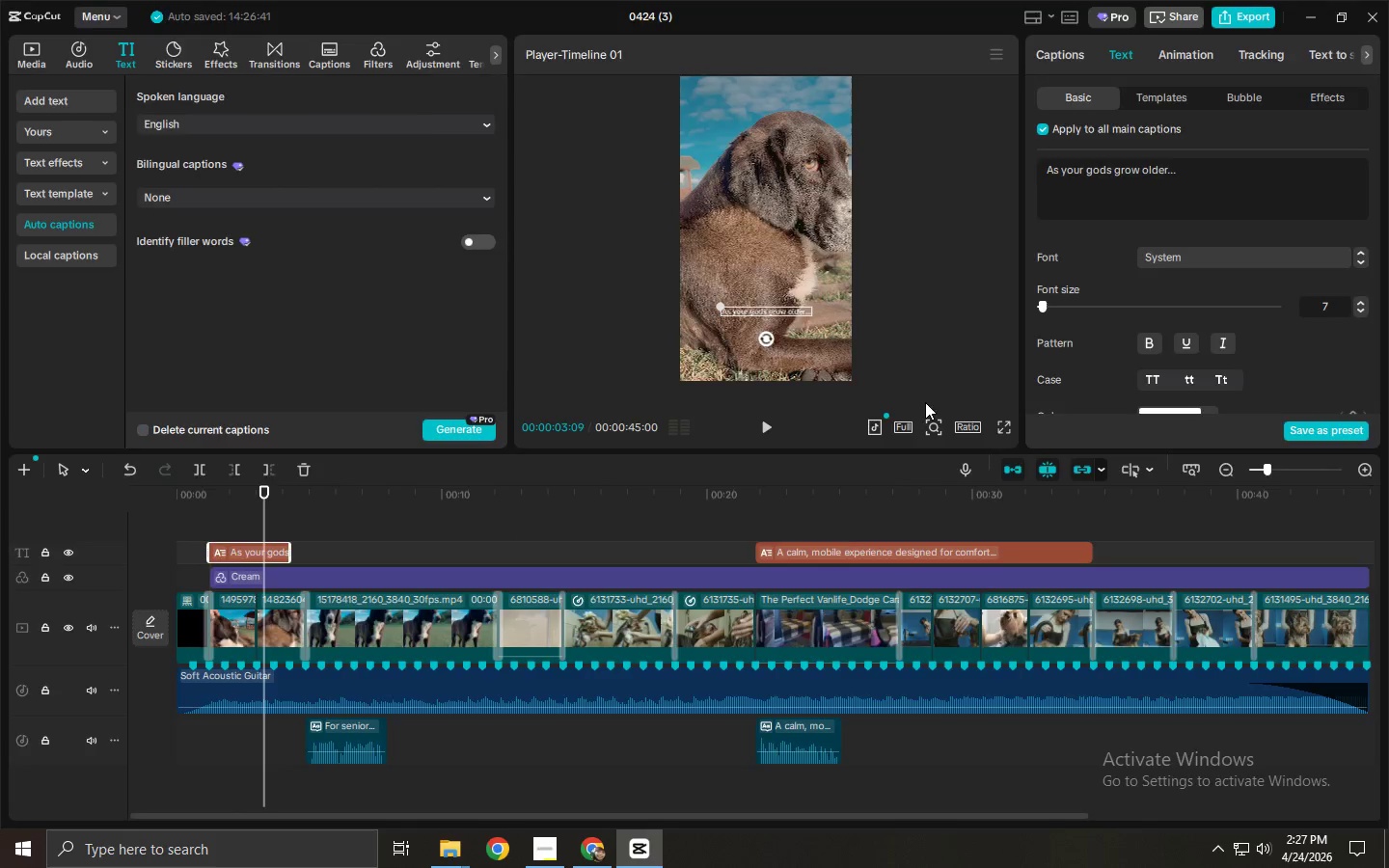 
key(Alt+Tab)